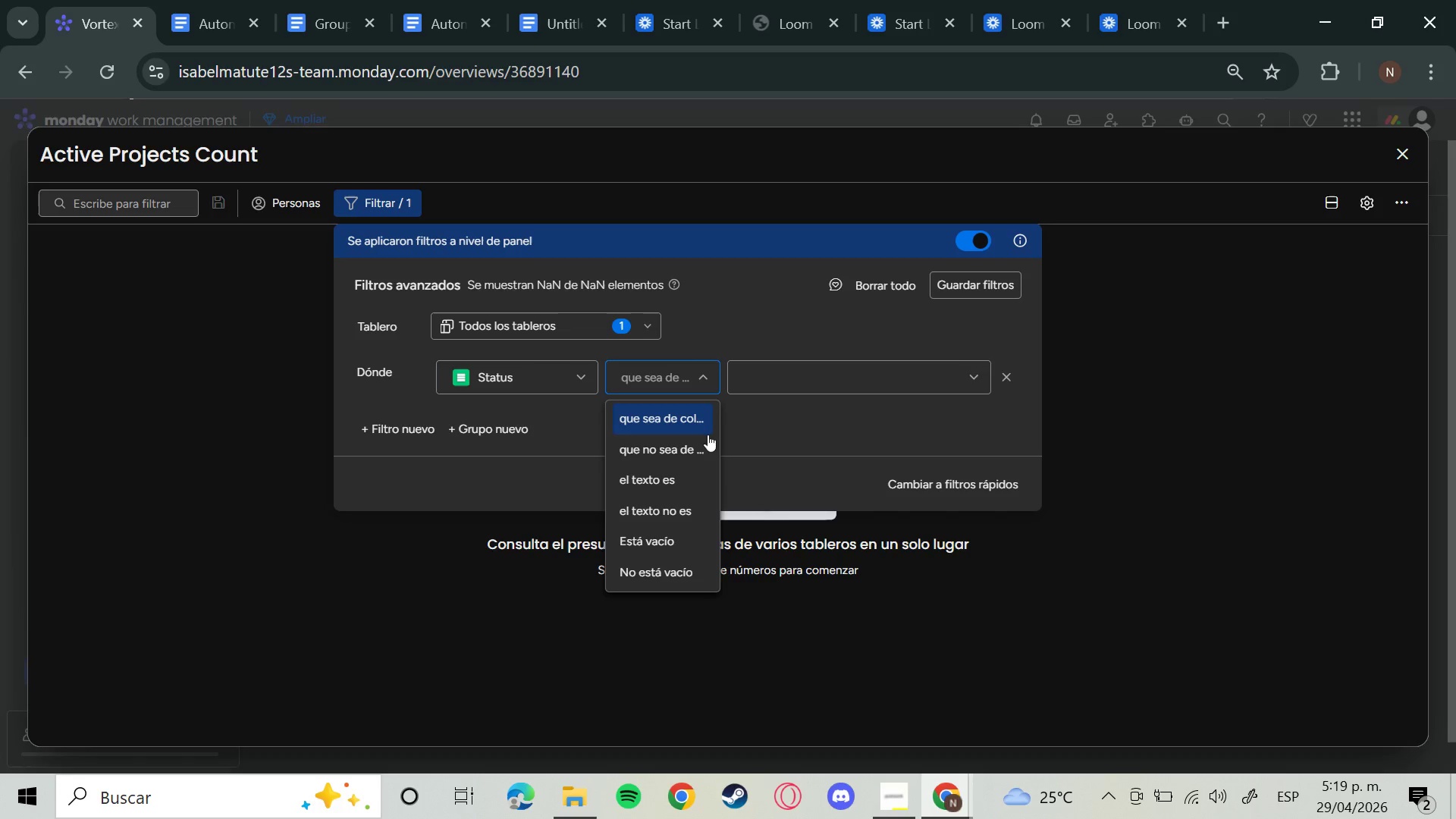 
mouse_move([686, 452])
 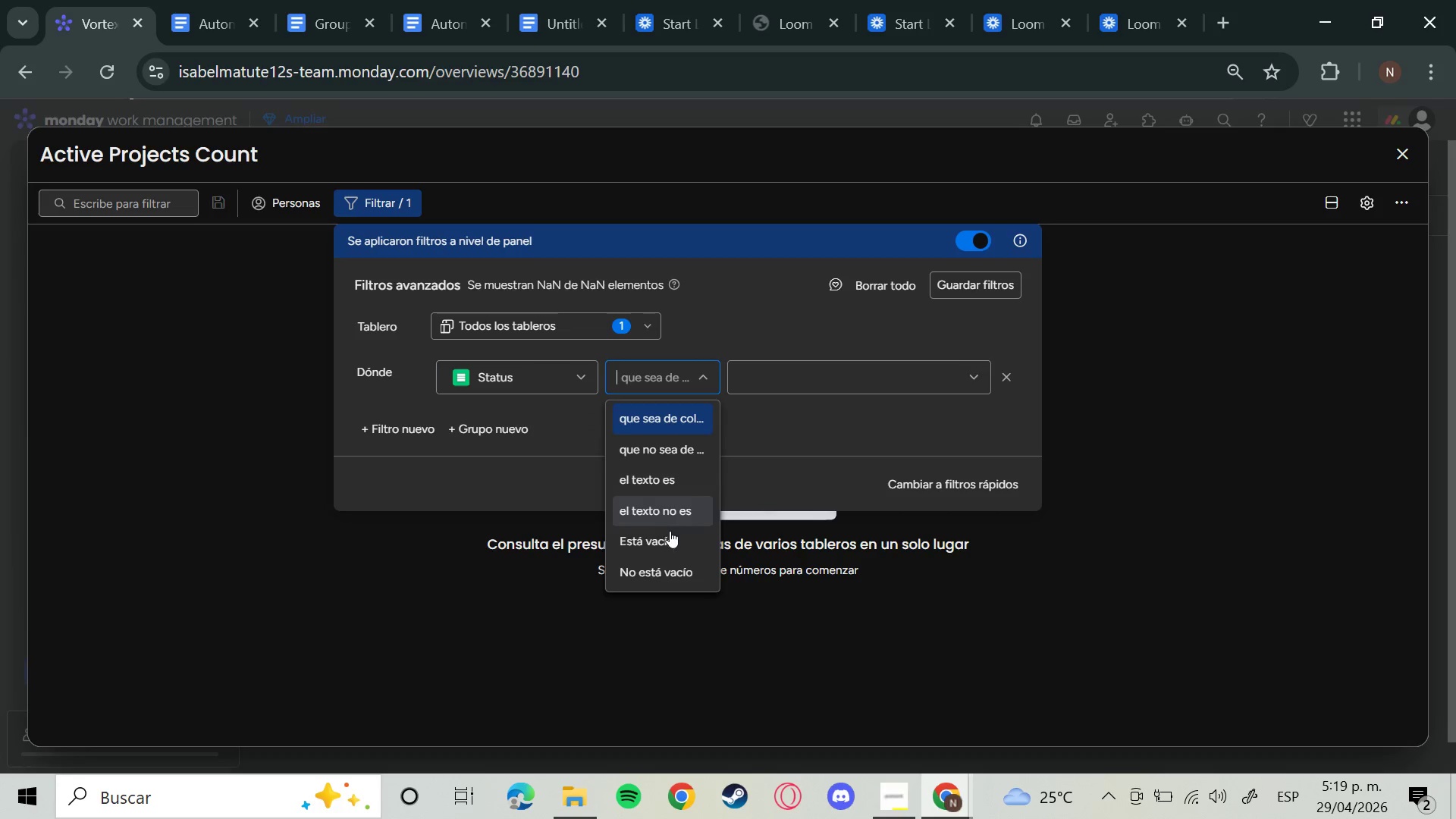 
scroll: coordinate [674, 585], scroll_direction: down, amount: 2.0
 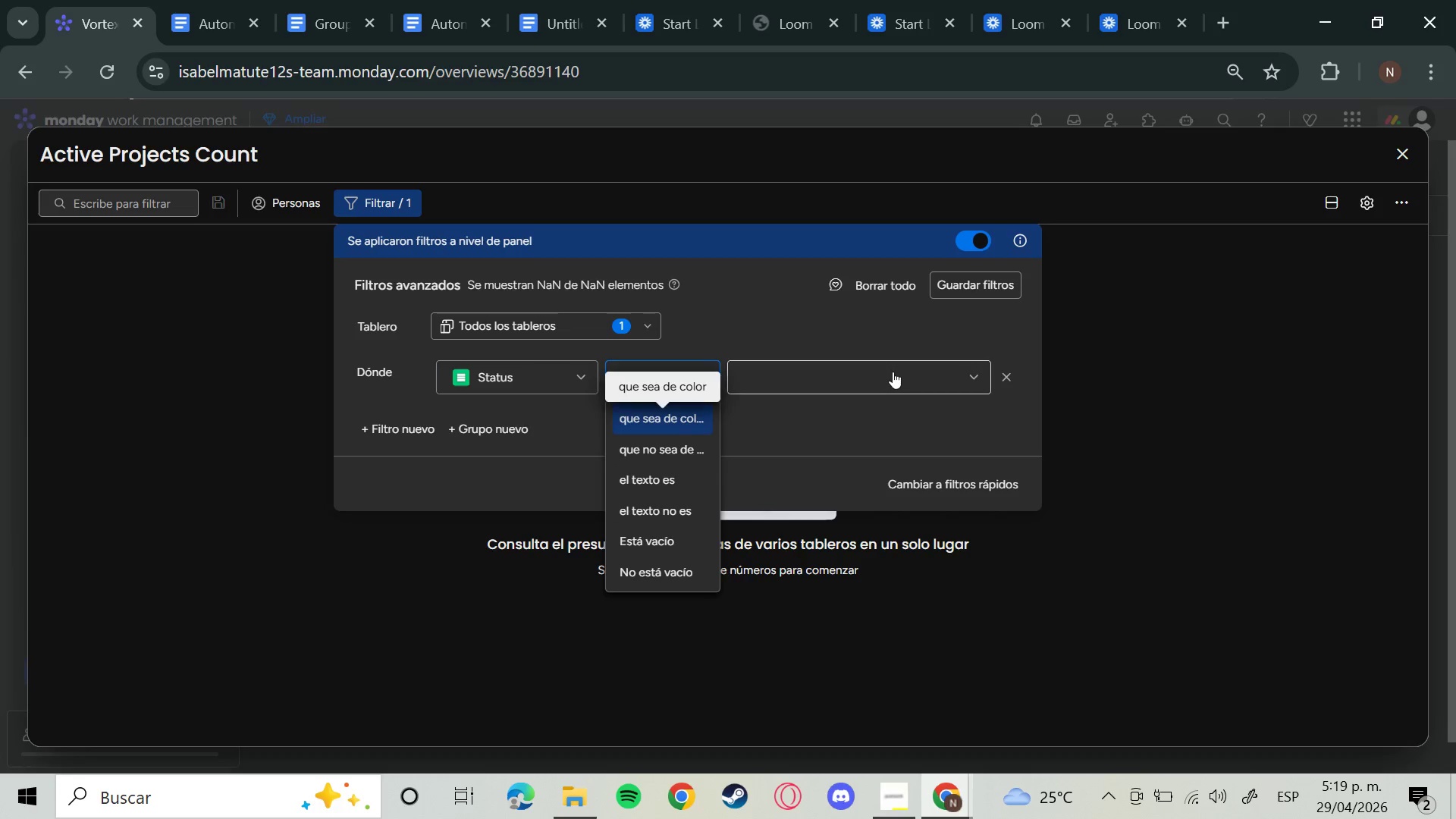 
left_click_drag(start_coordinate=[942, 381], to_coordinate=[946, 383])
 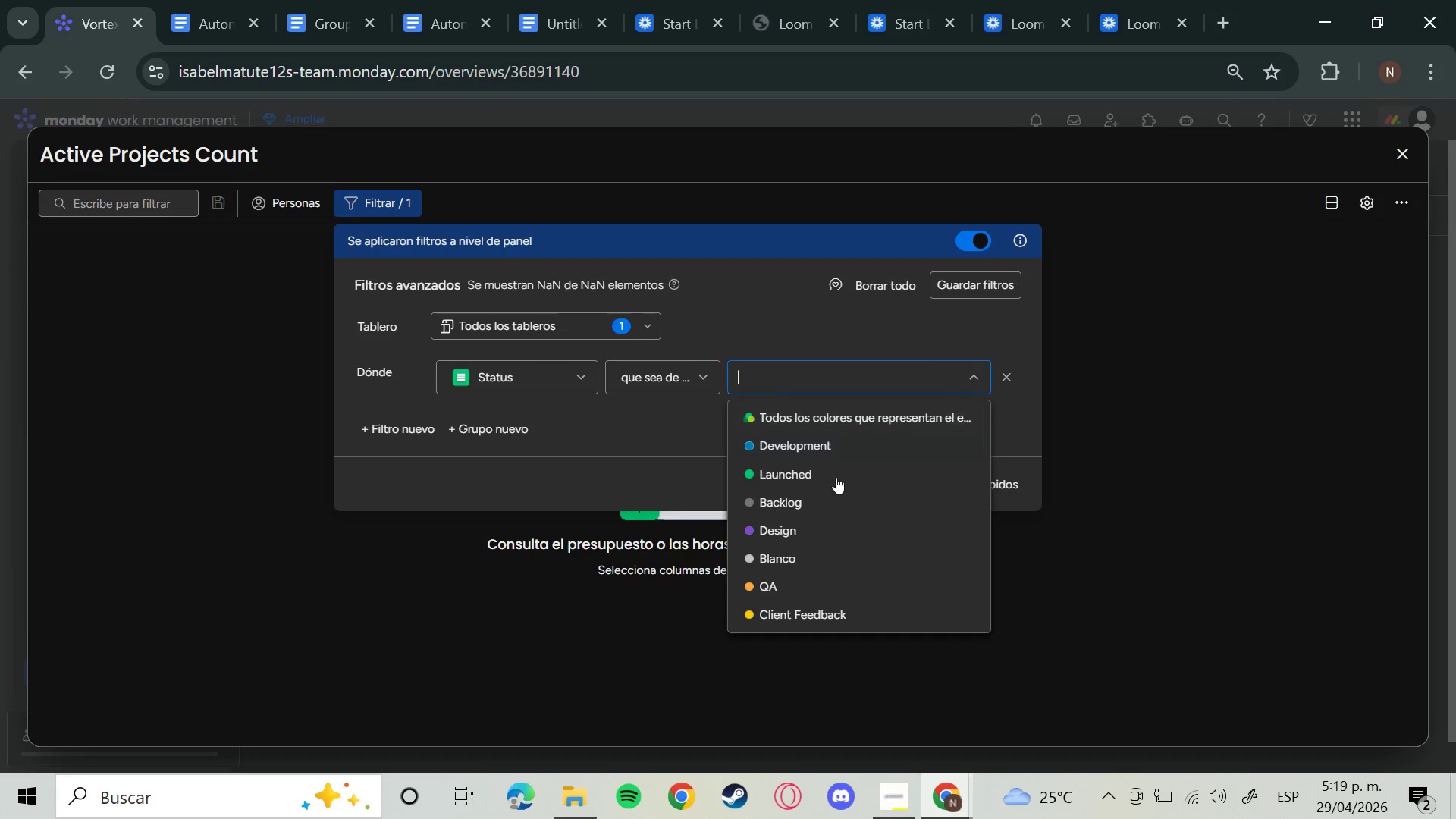 
left_click([833, 477])
 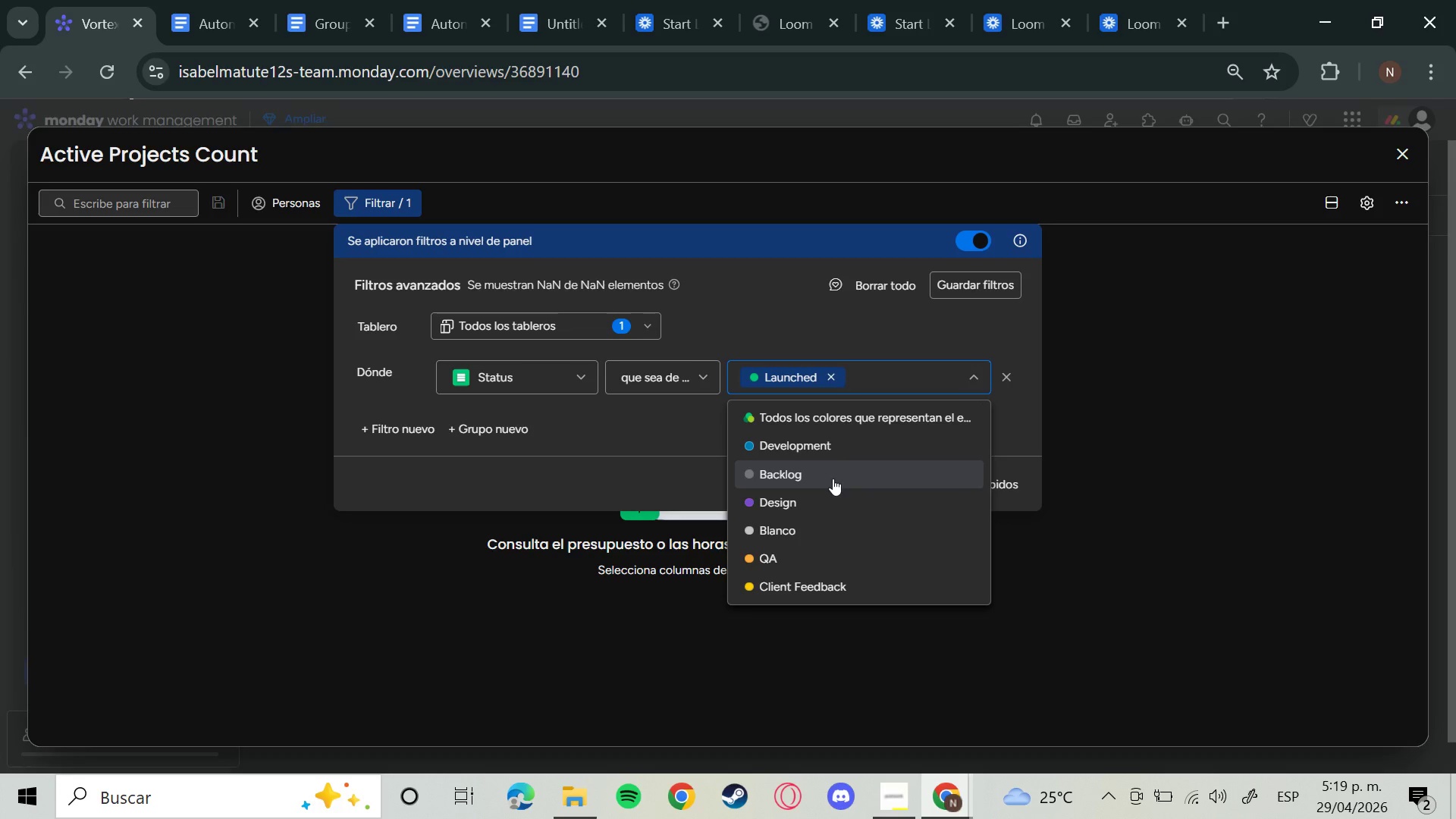 
left_click([711, 389])
 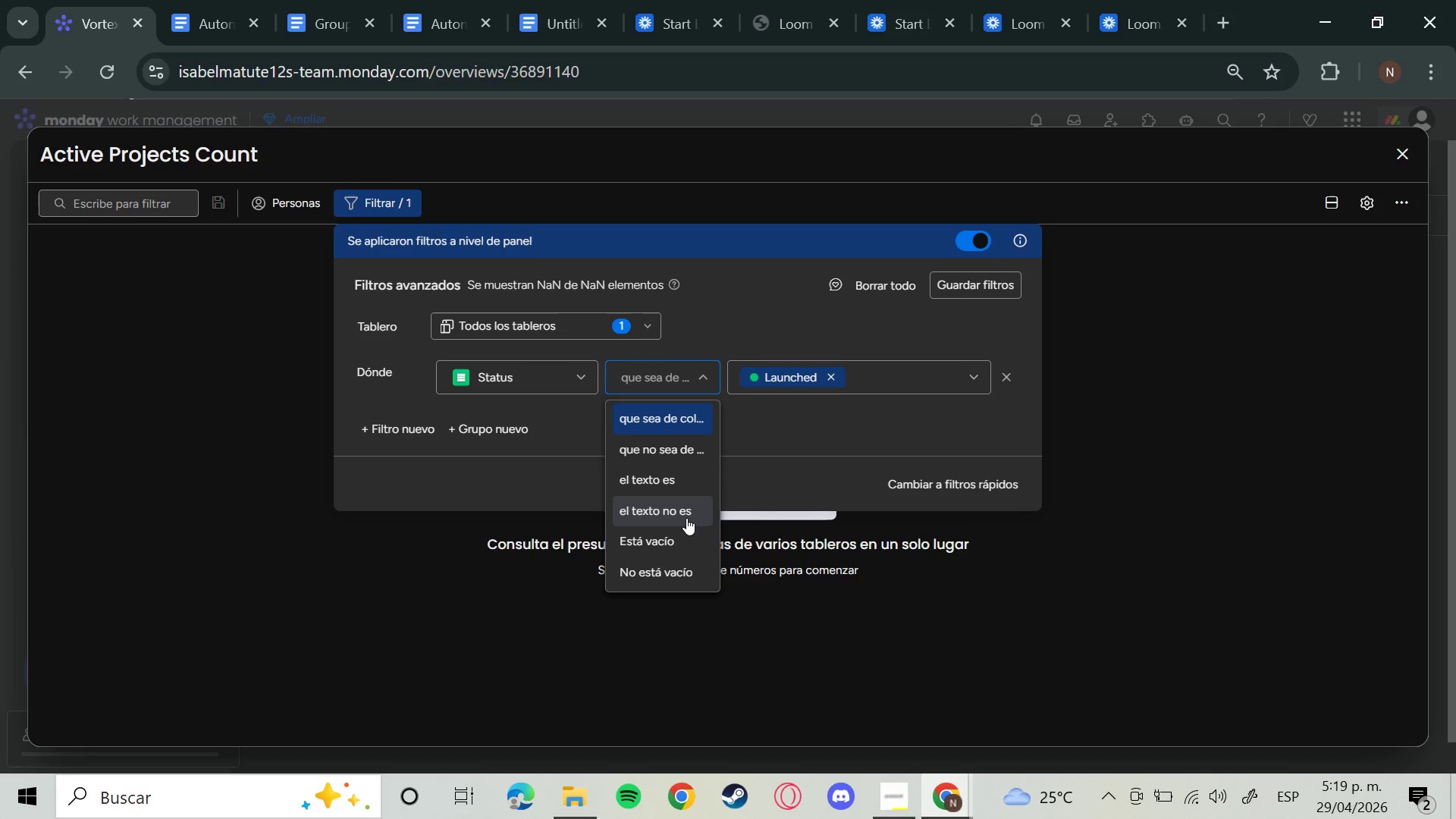 
left_click([679, 485])
 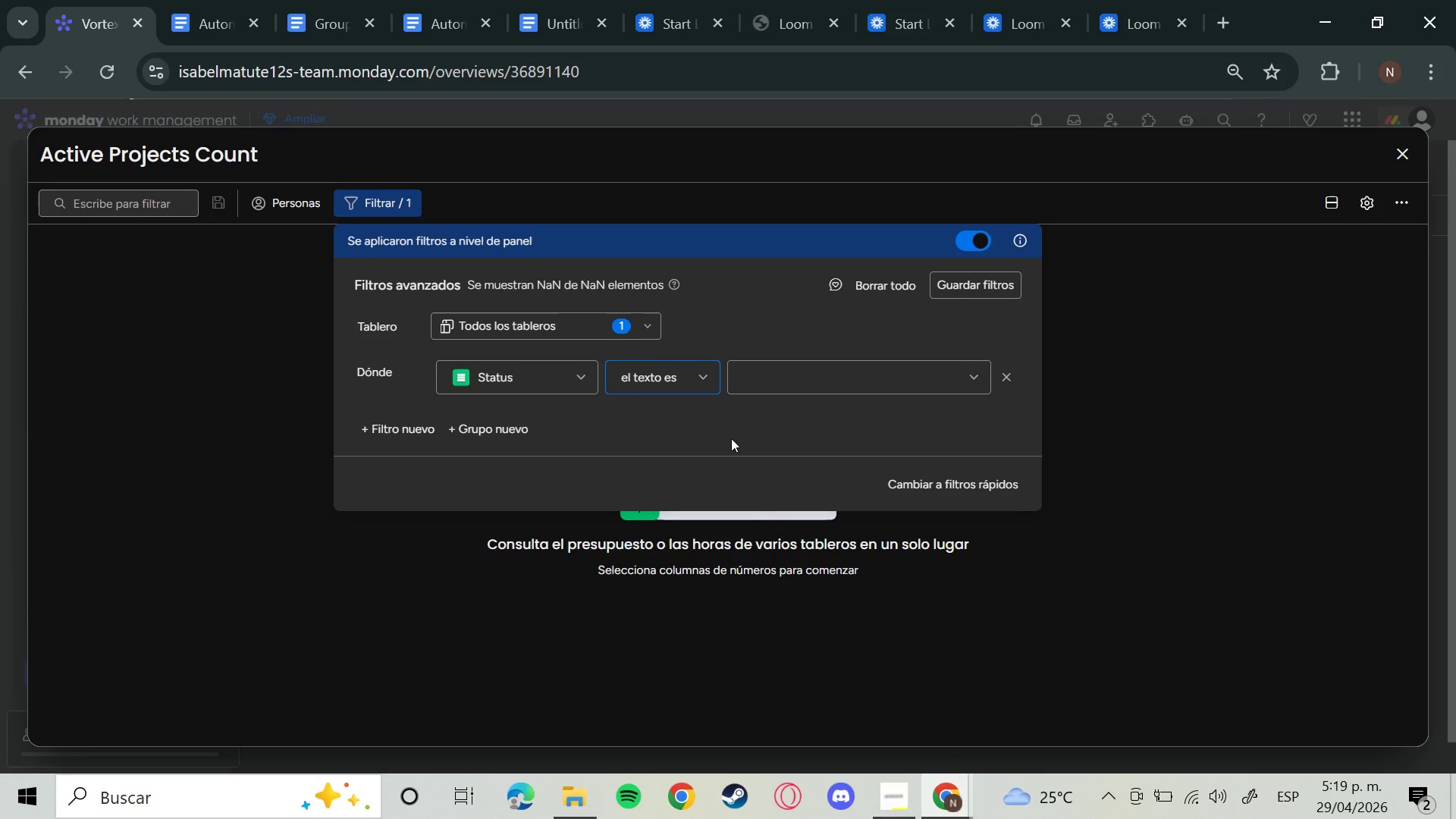 
left_click([846, 394])
 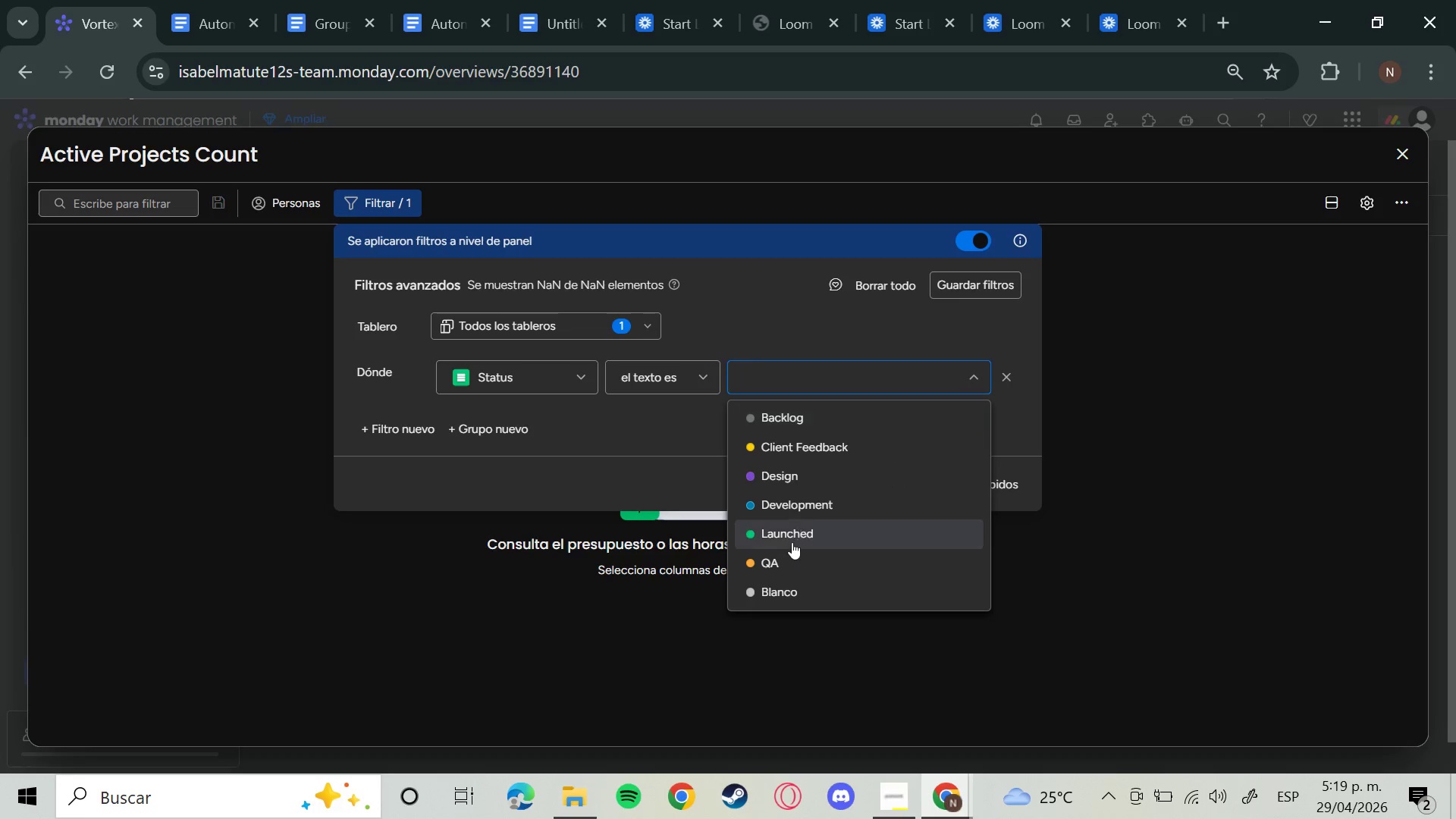 
left_click([792, 529])
 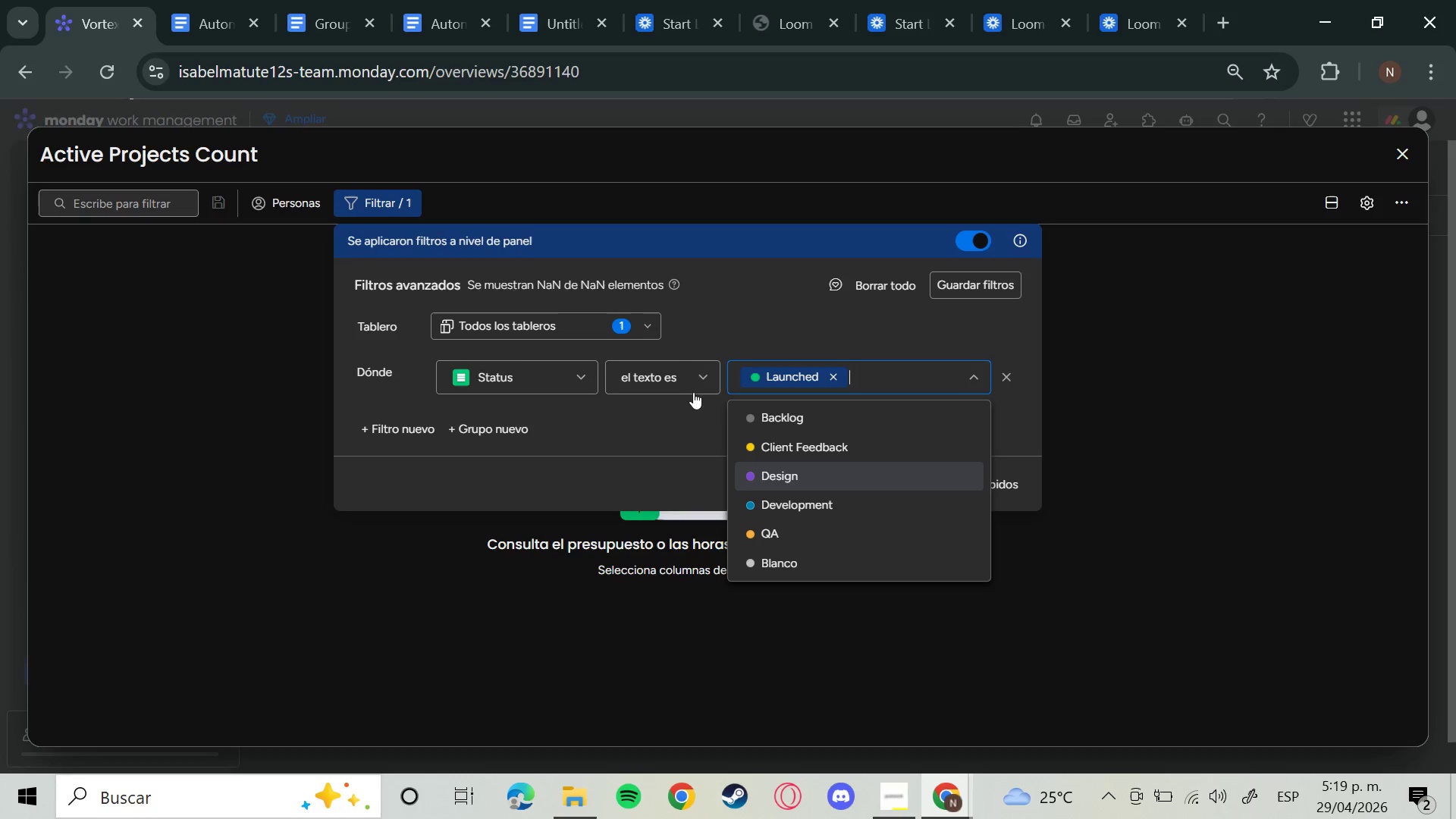 
wait(5.36)
 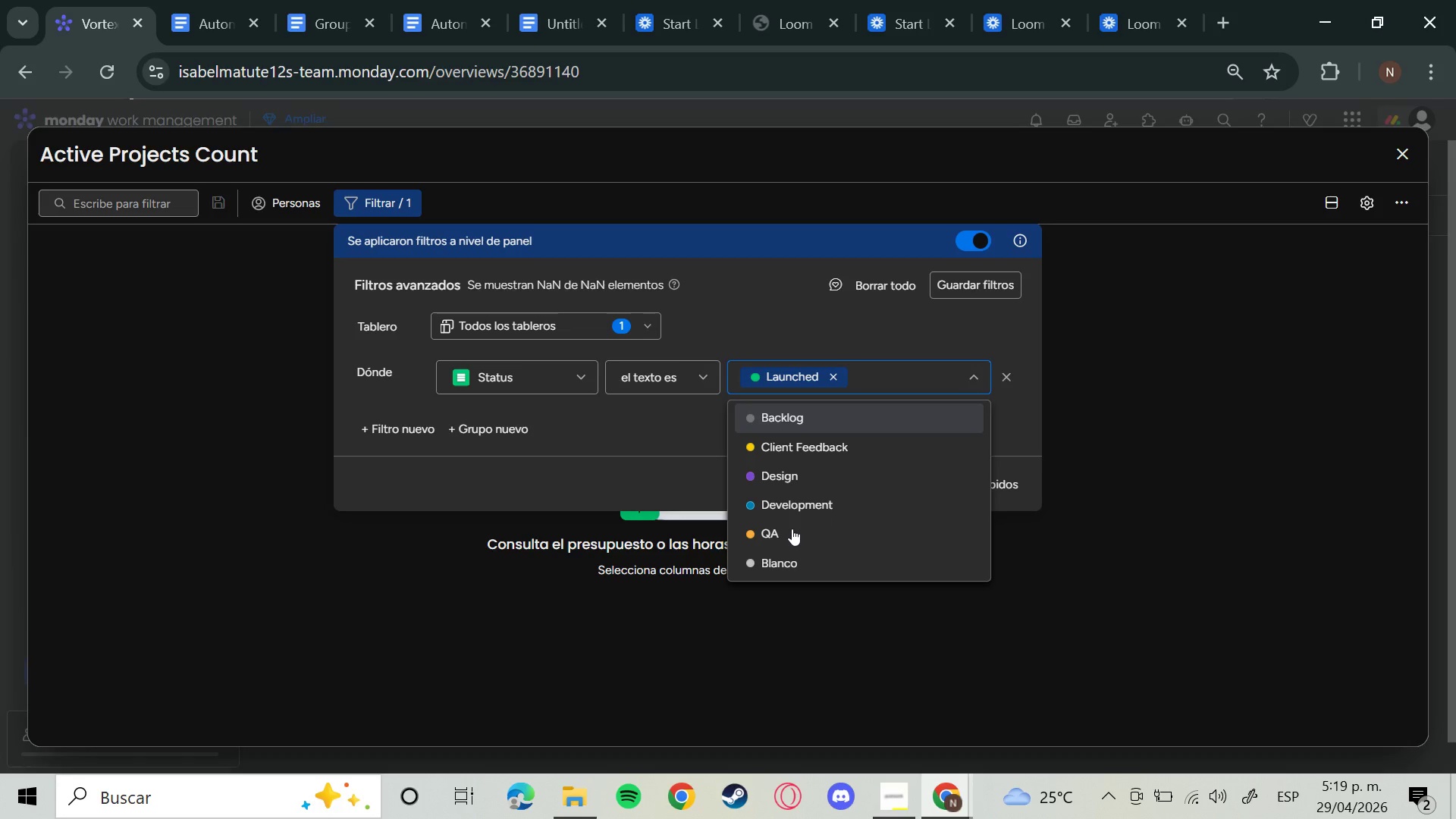 
left_click([689, 382])
 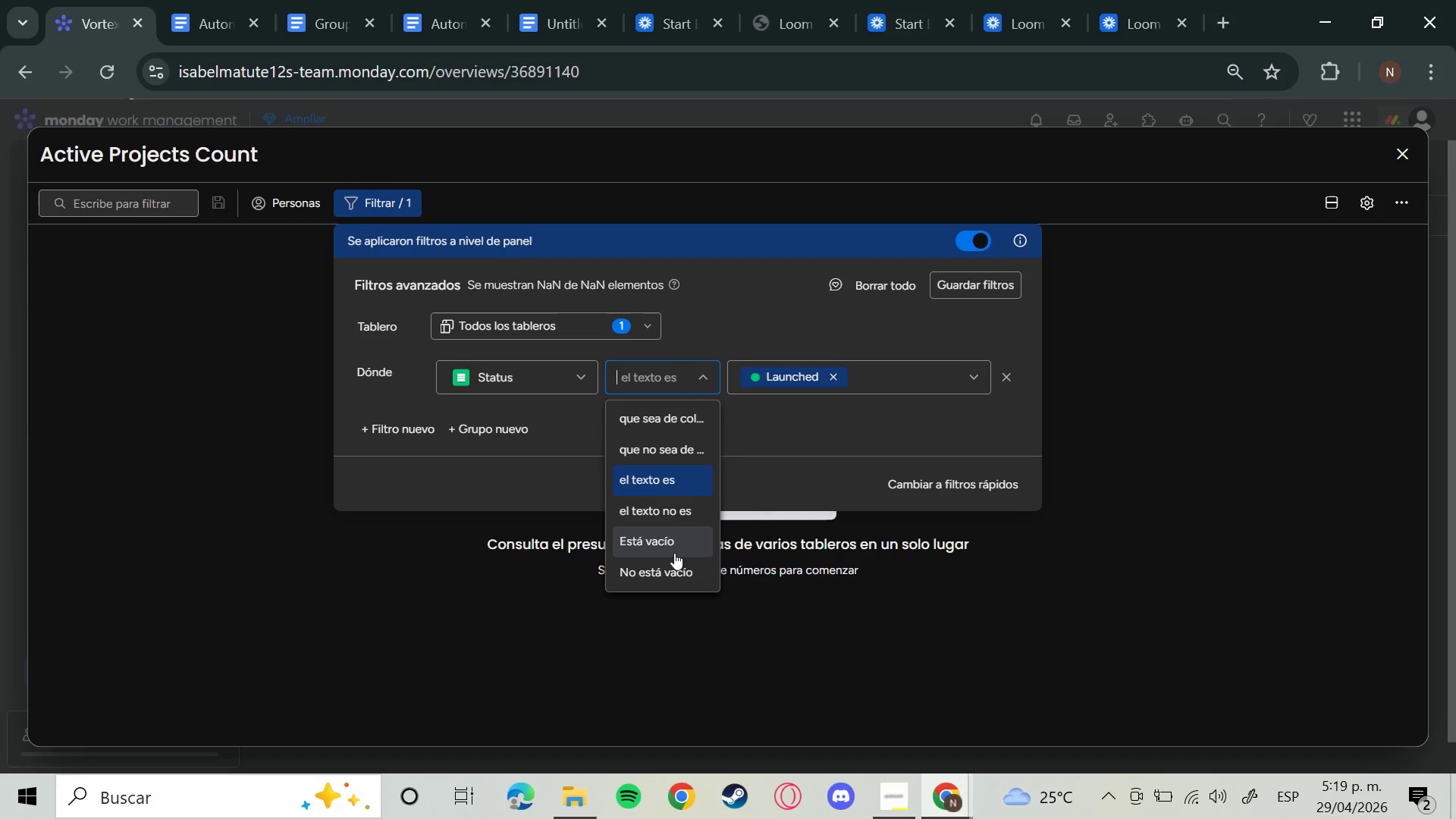 
scroll: coordinate [685, 551], scroll_direction: down, amount: 3.0
 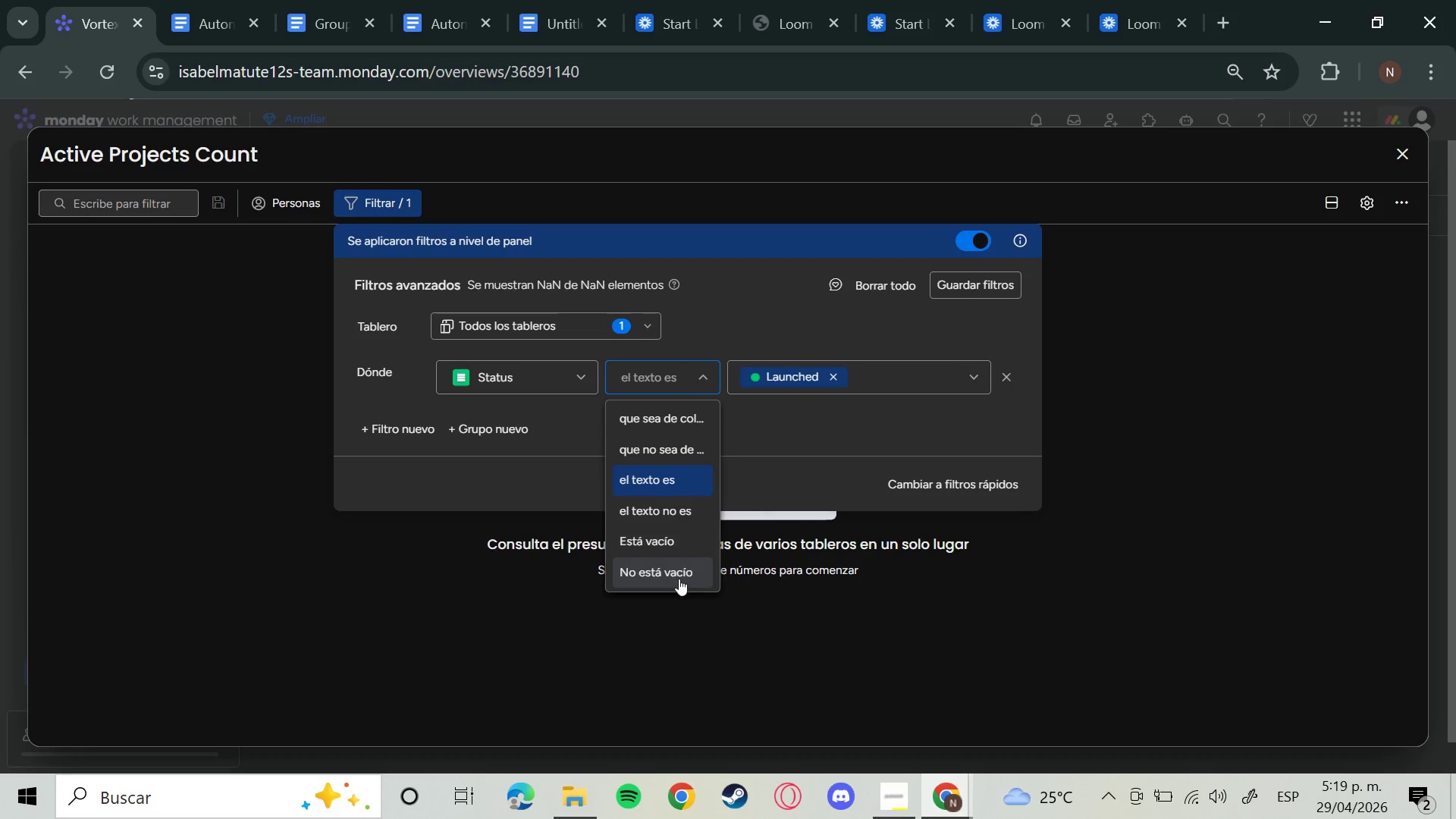 
left_click([678, 579])
 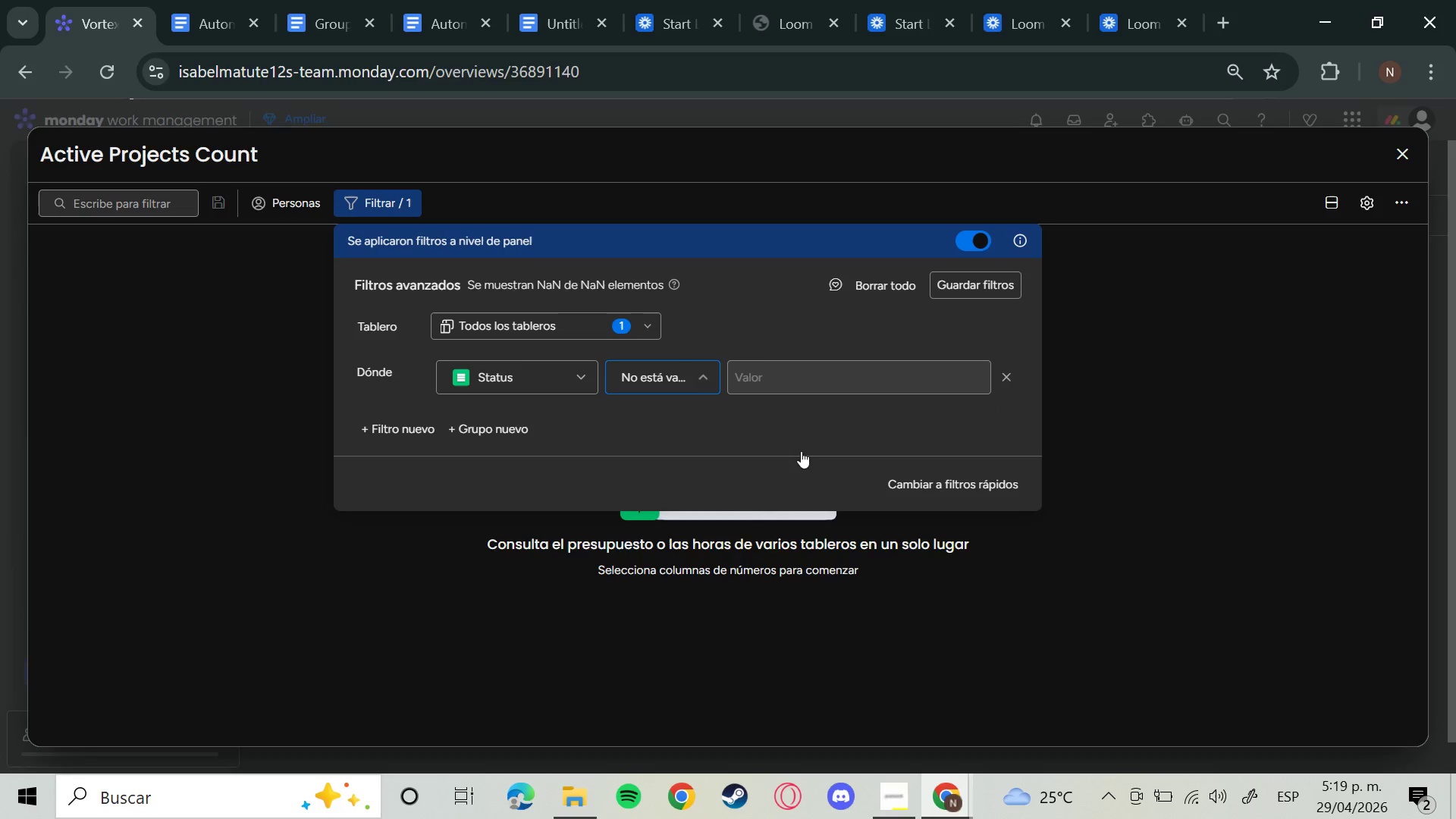 
left_click([849, 388])
 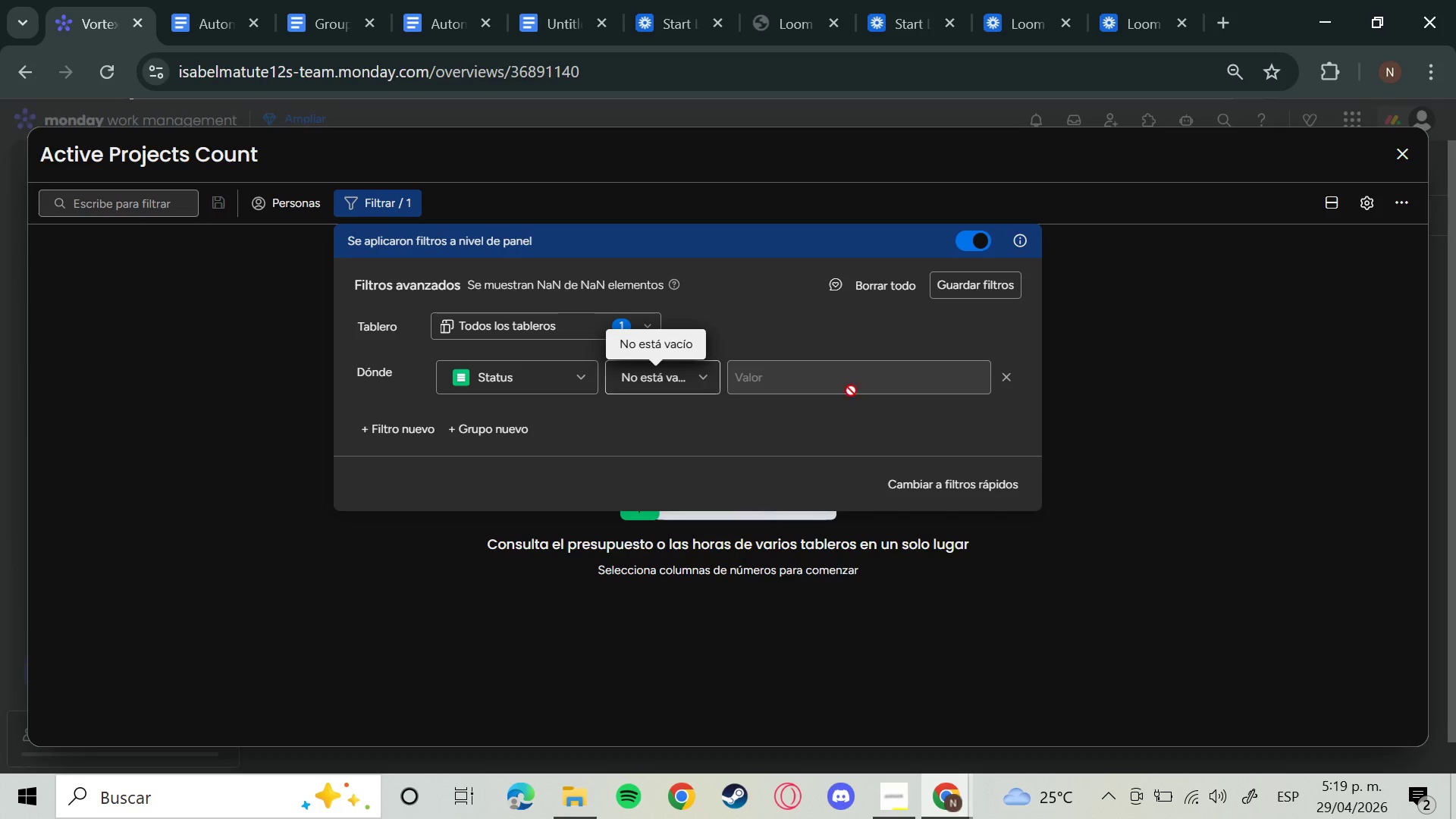 
left_click([689, 385])
 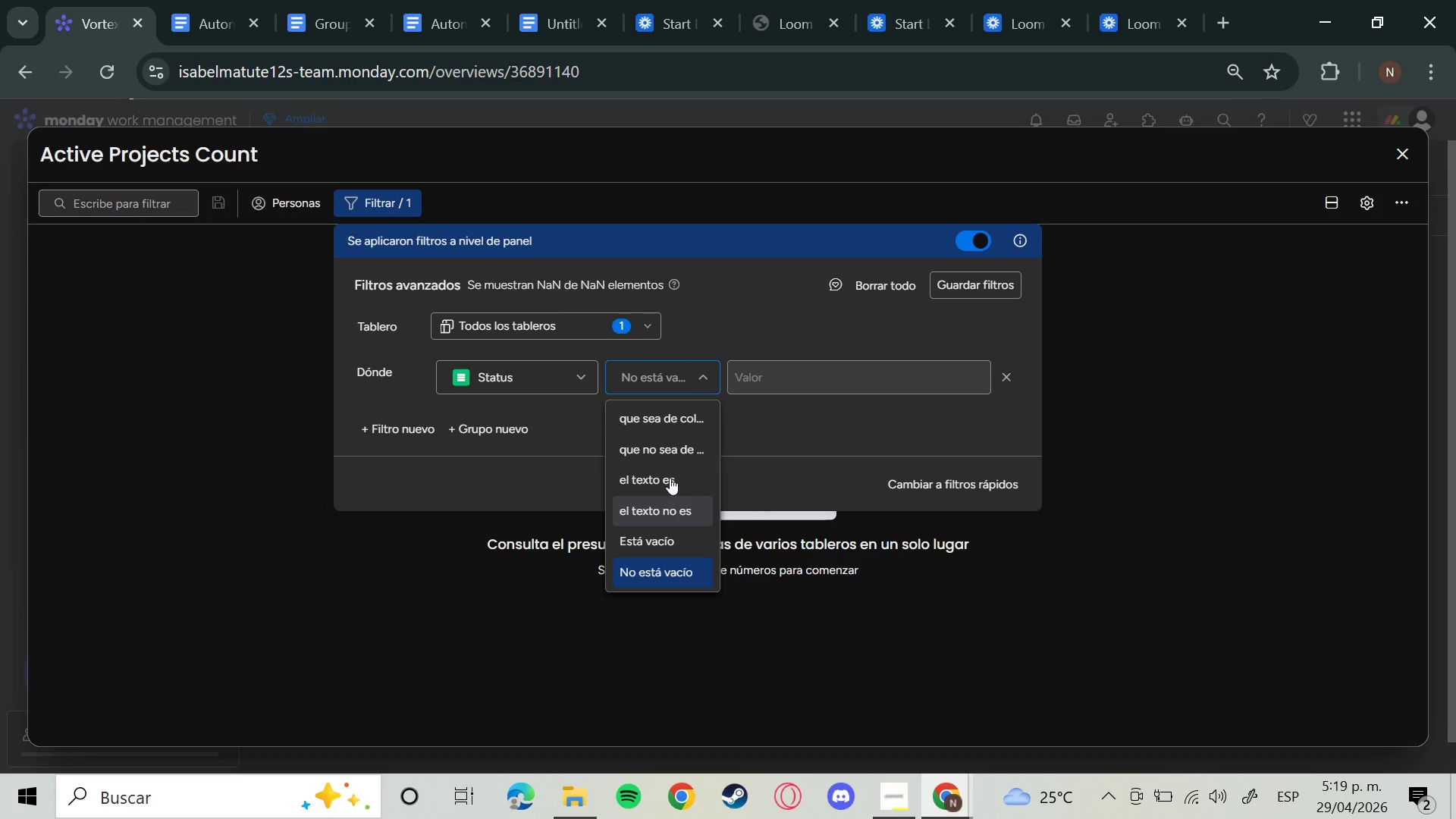 
left_click([670, 478])
 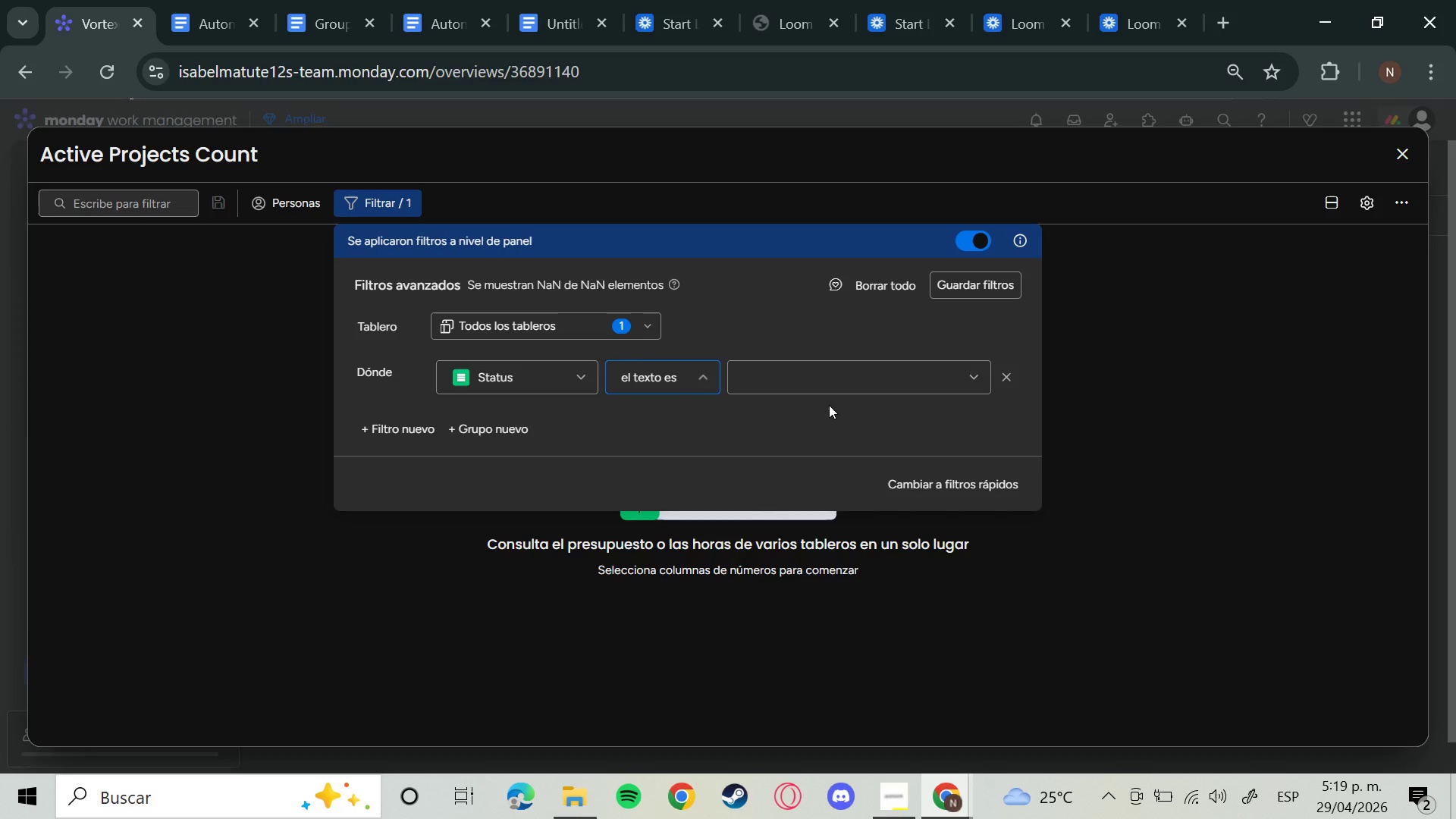 
left_click([870, 381])
 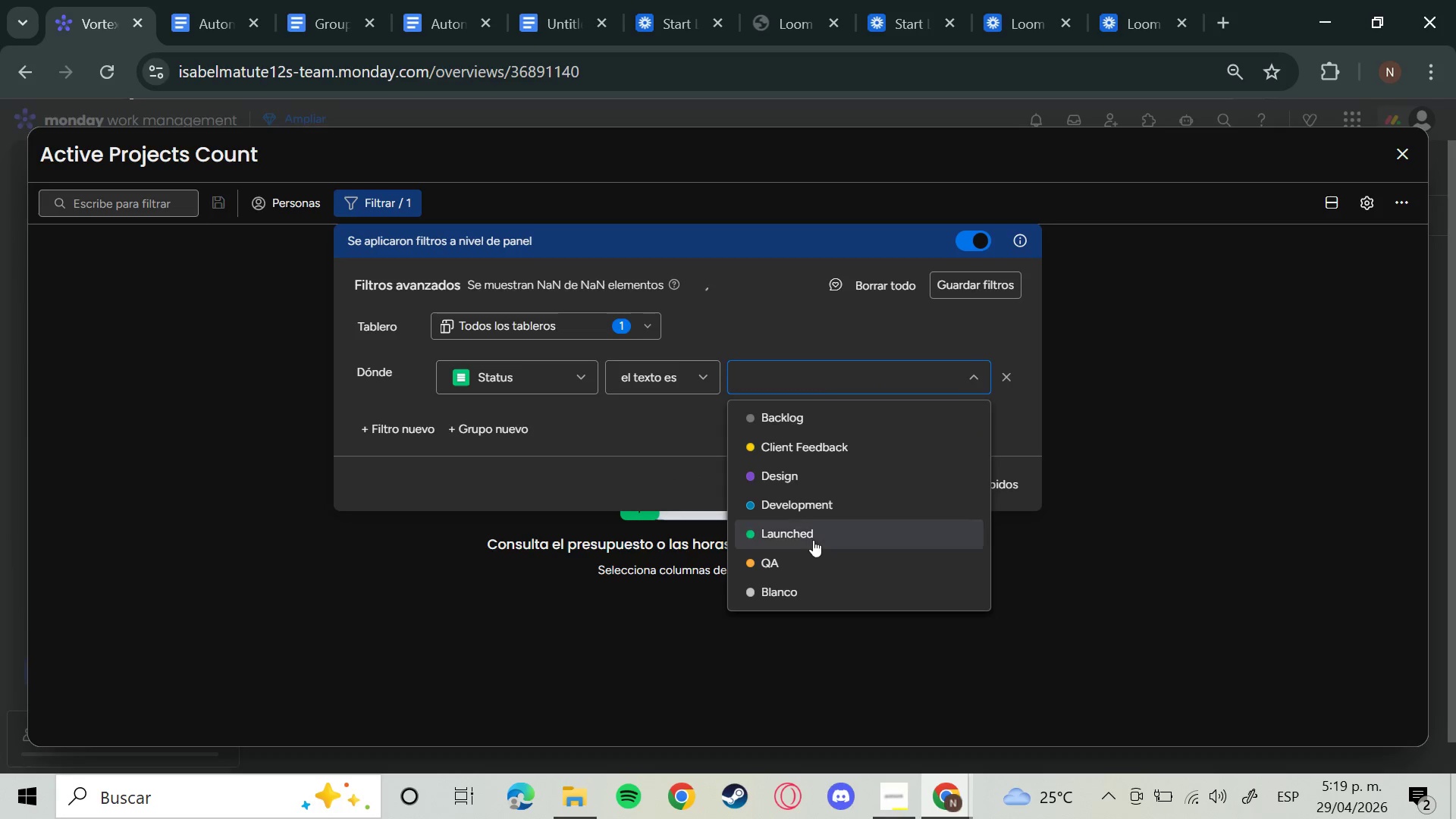 
left_click([813, 540])
 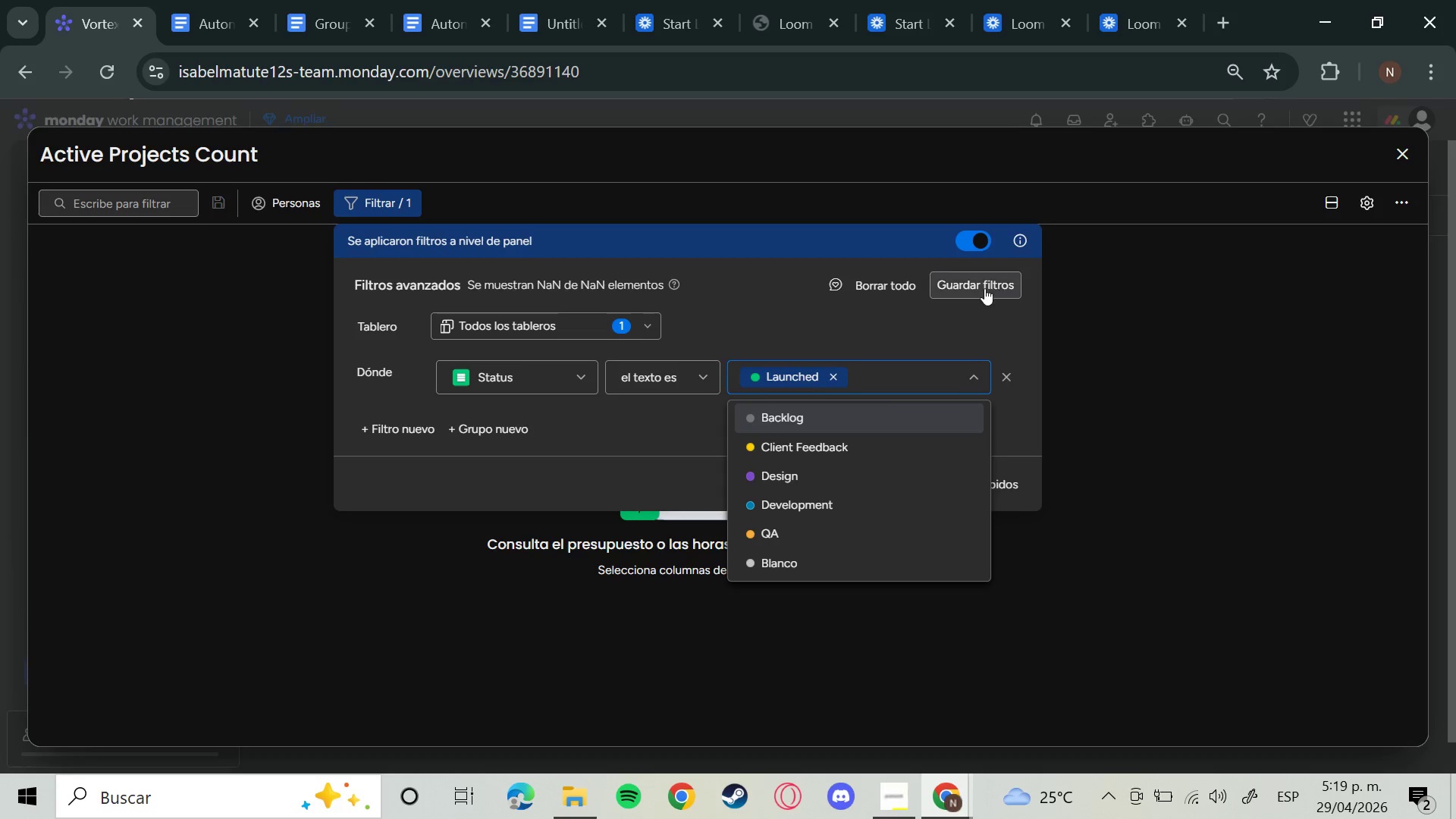 
left_click([994, 281])
 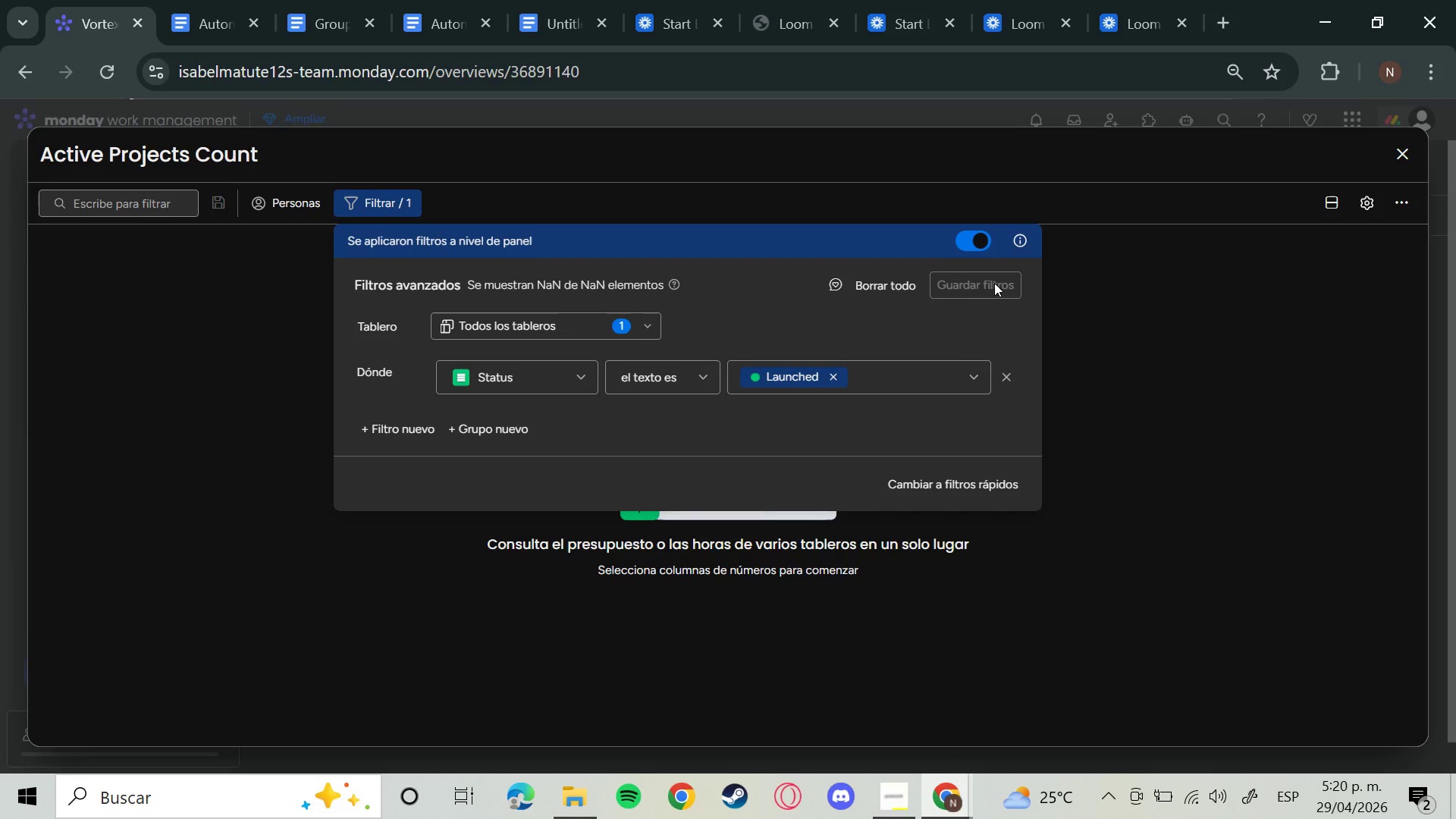 
wait(48.31)
 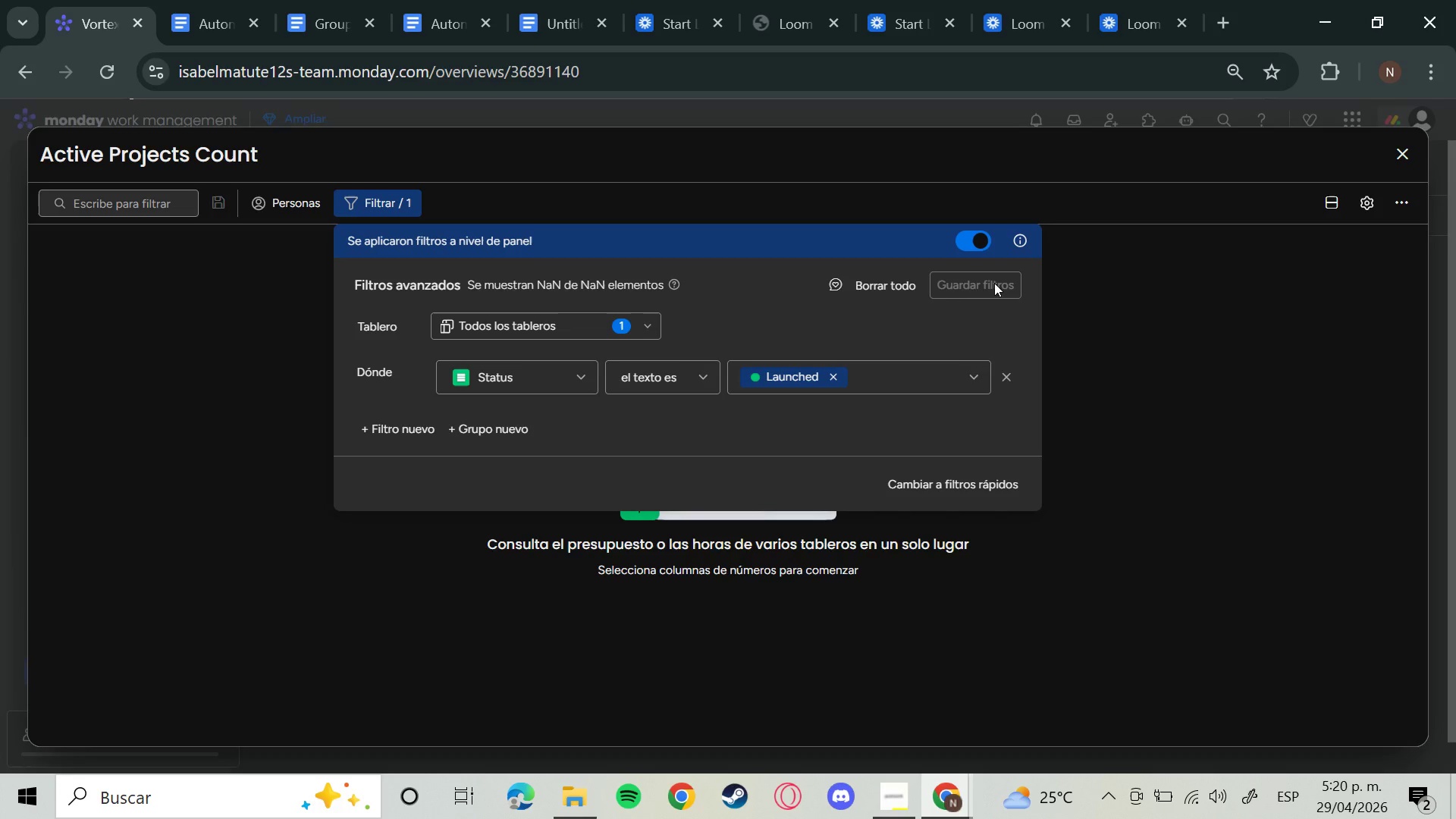 
left_click([635, 327])
 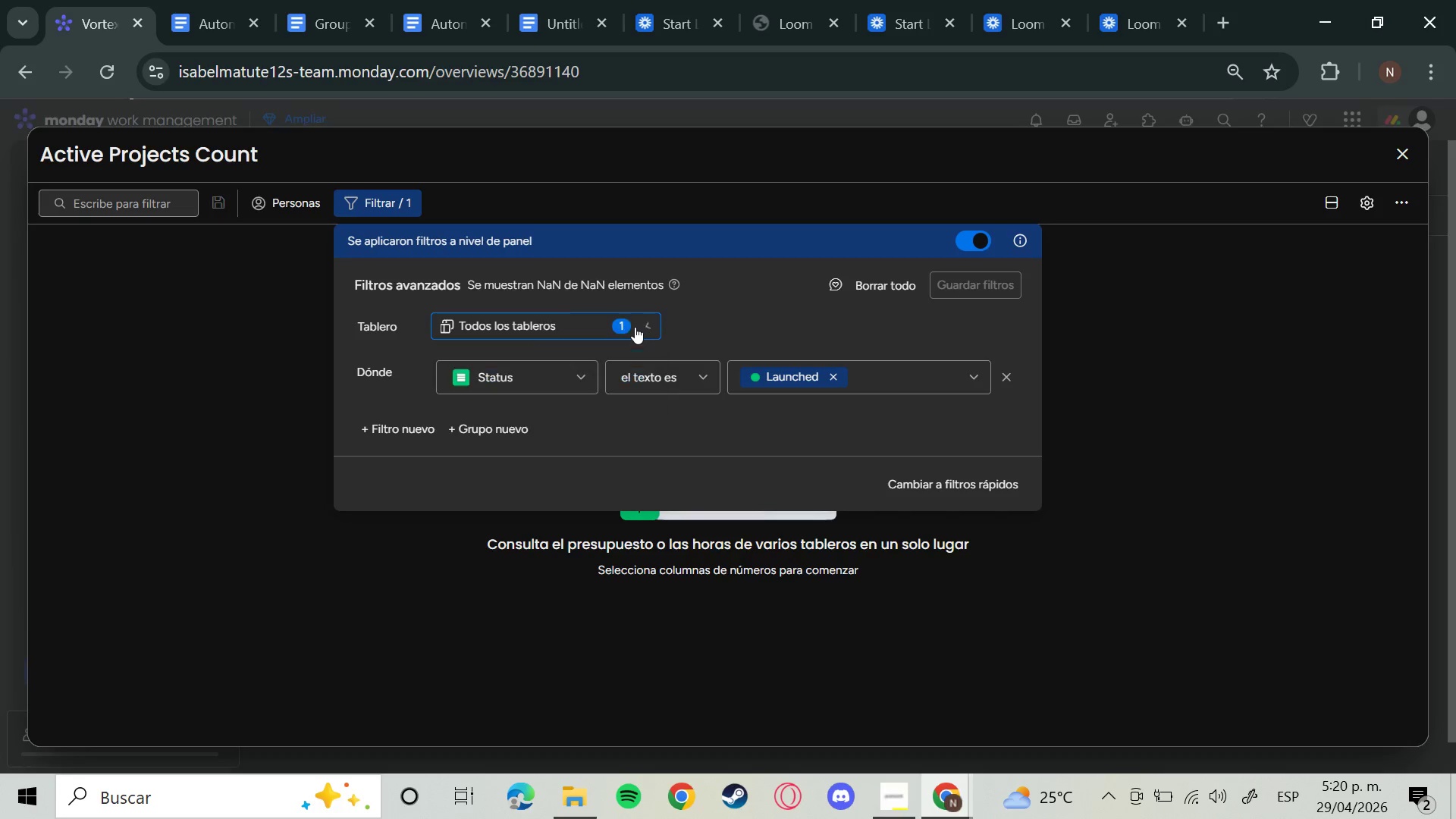 
left_click([635, 327])
 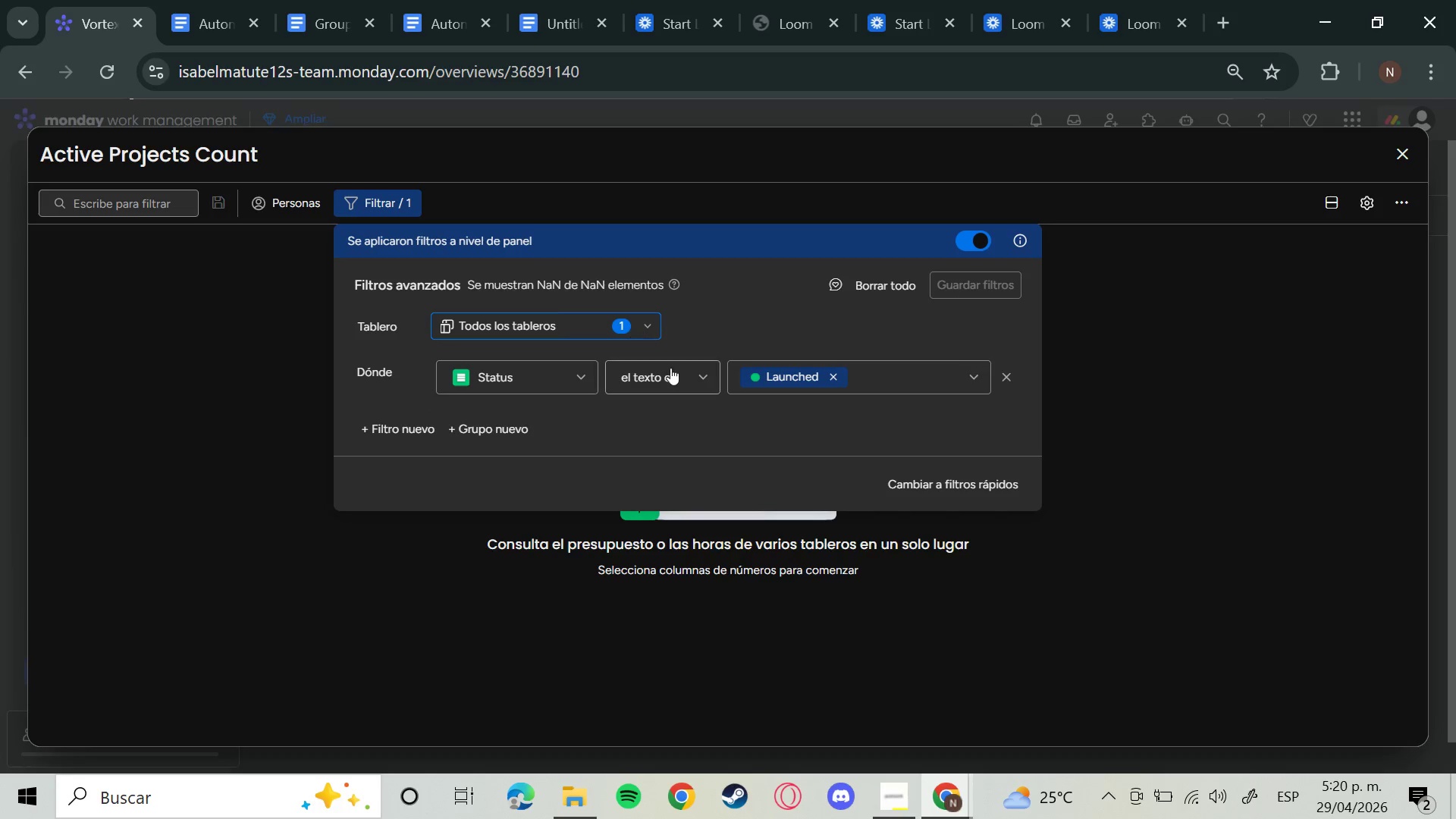 
left_click([670, 368])
 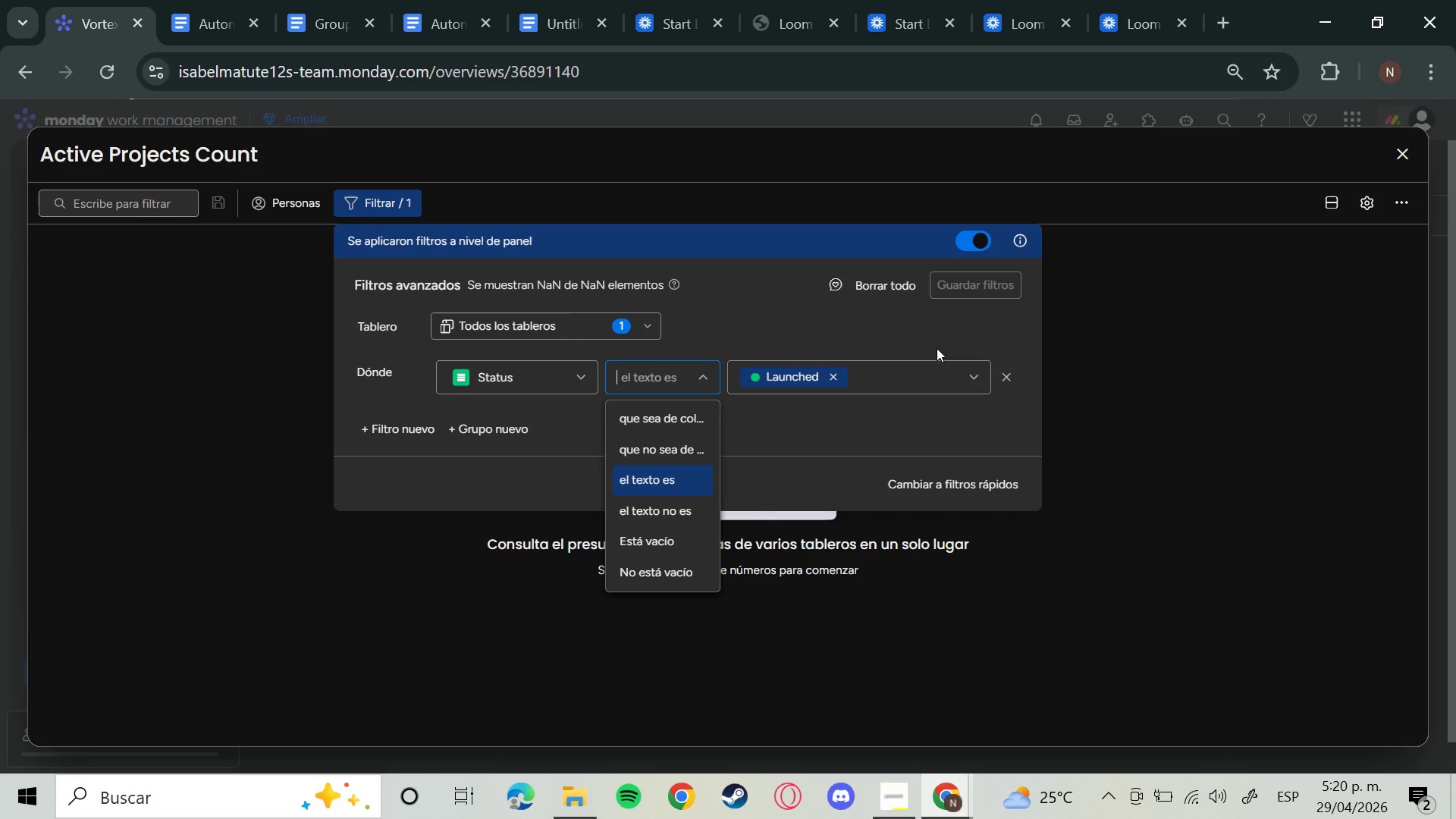 
wait(5.67)
 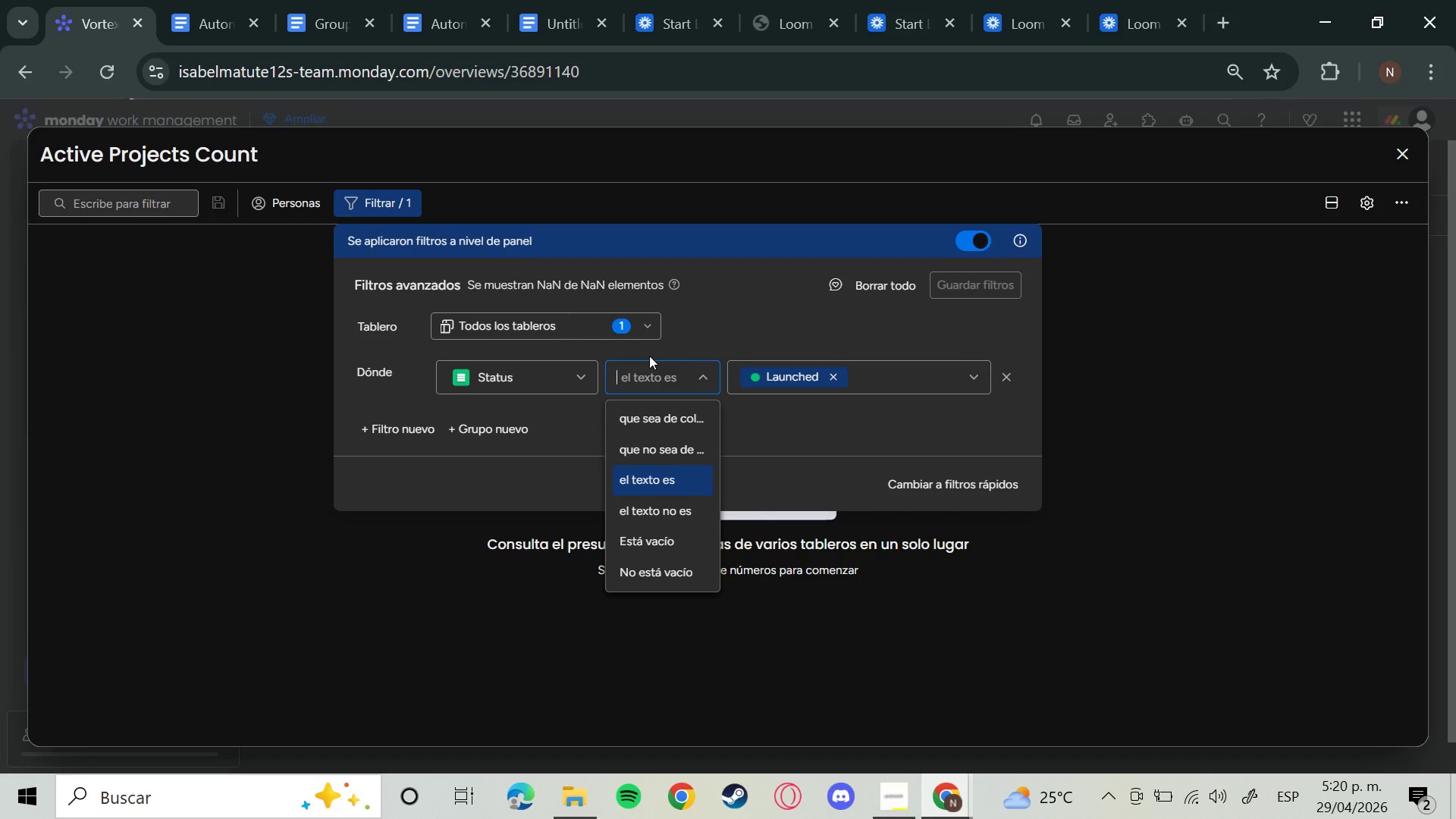 
double_click([1201, 328])
 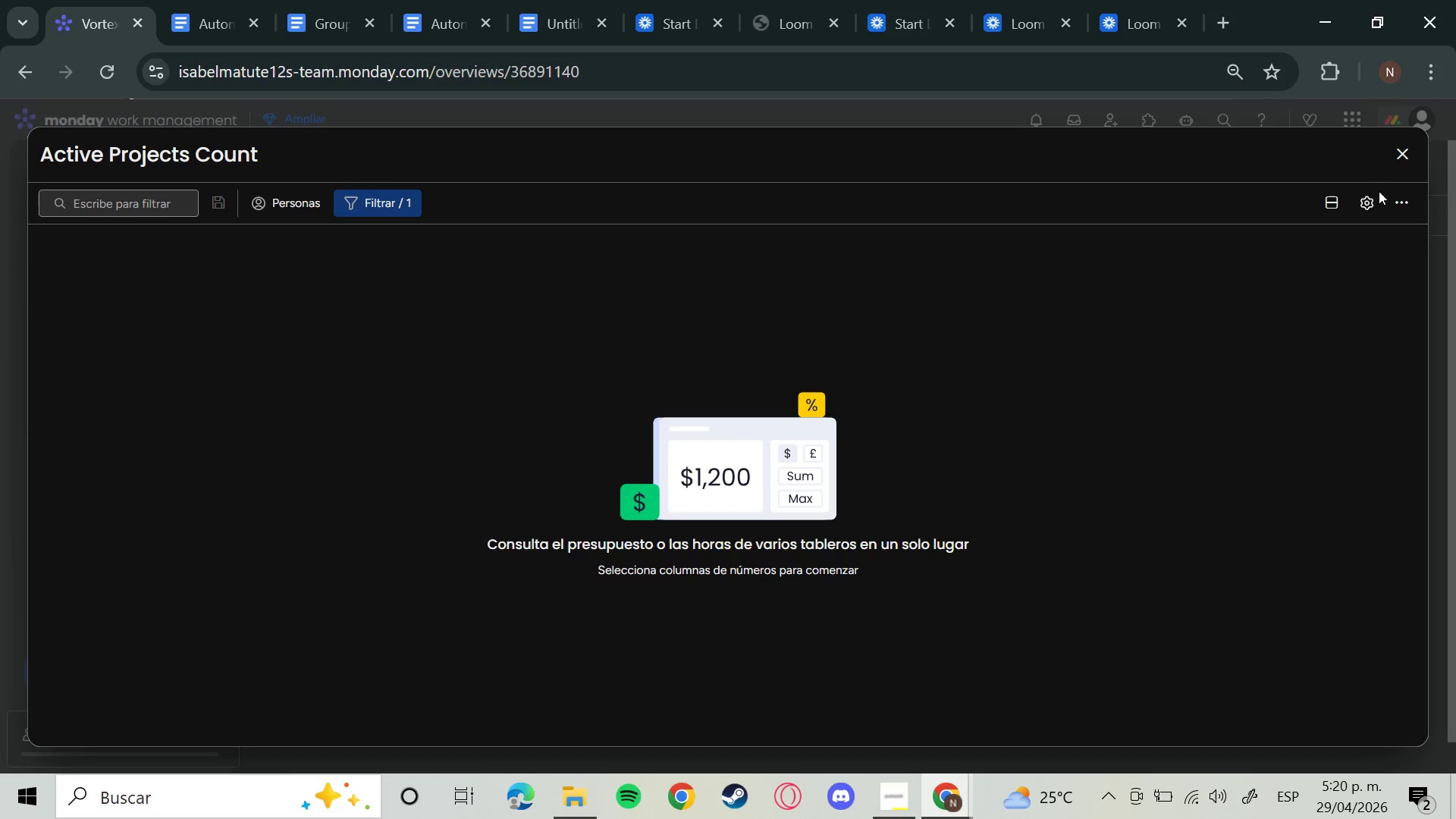 
left_click([1377, 193])
 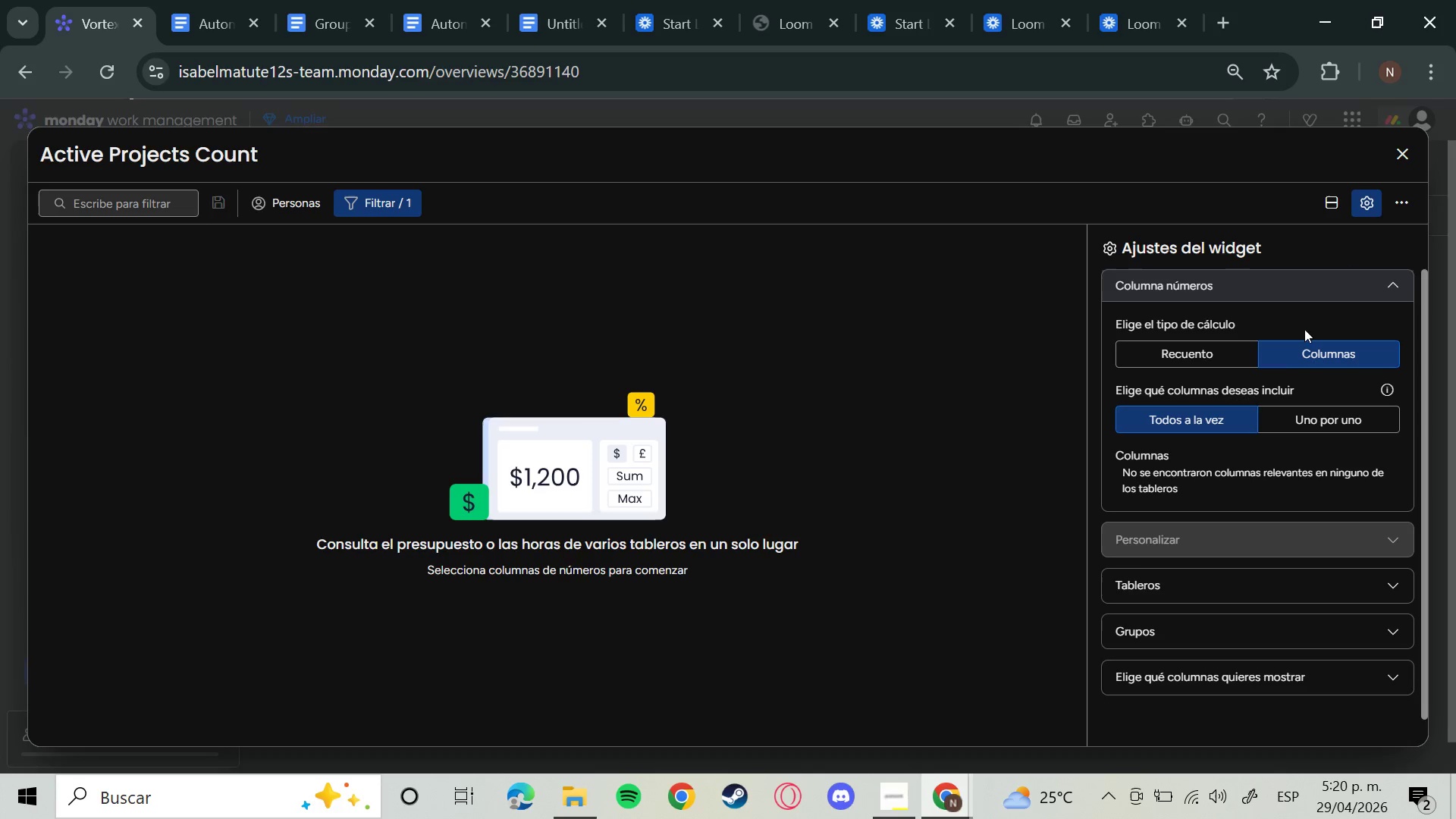 
left_click([1241, 359])
 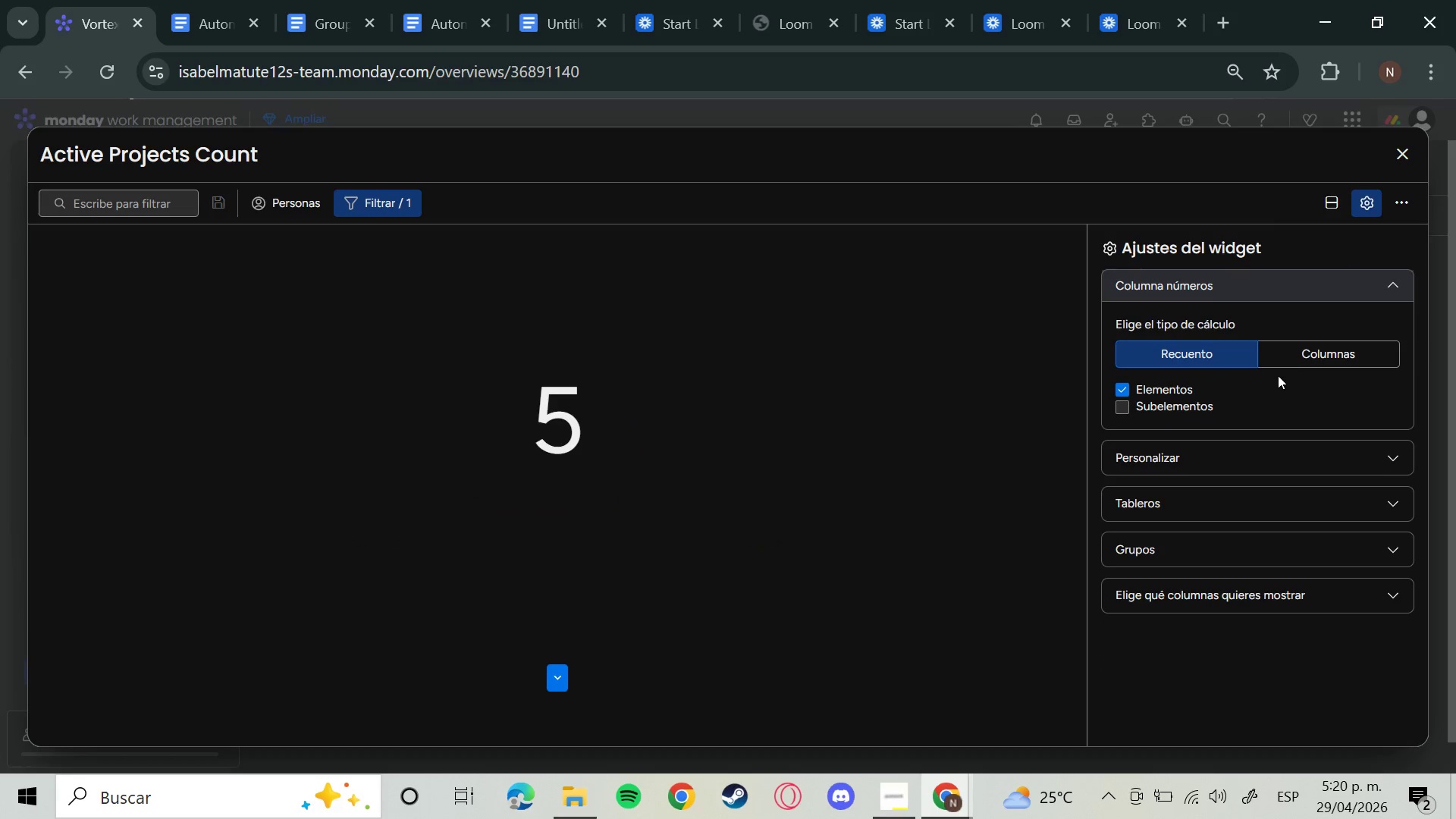 
left_click([1270, 459])
 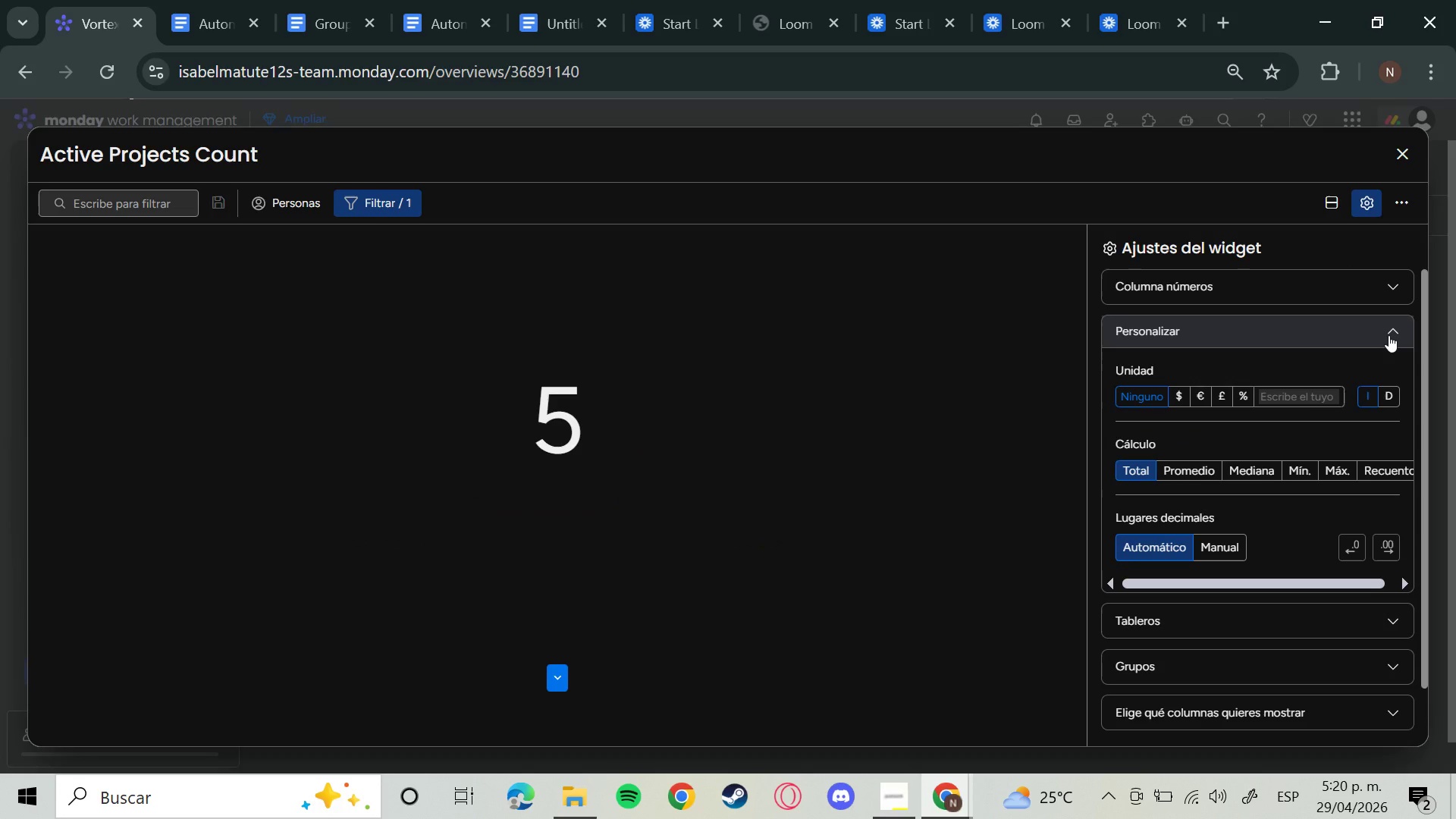 
left_click([1389, 335])
 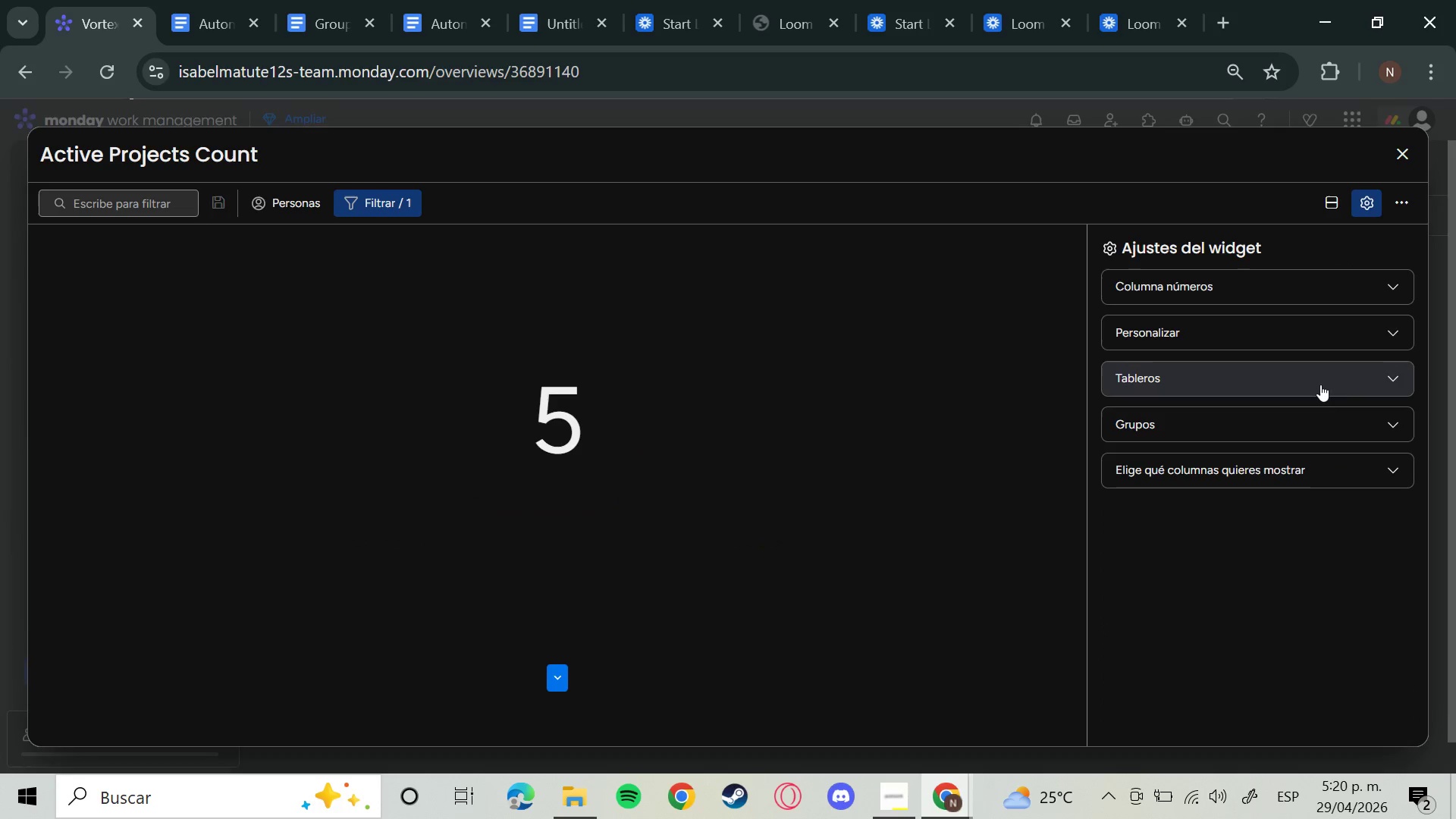 
left_click([1320, 383])
 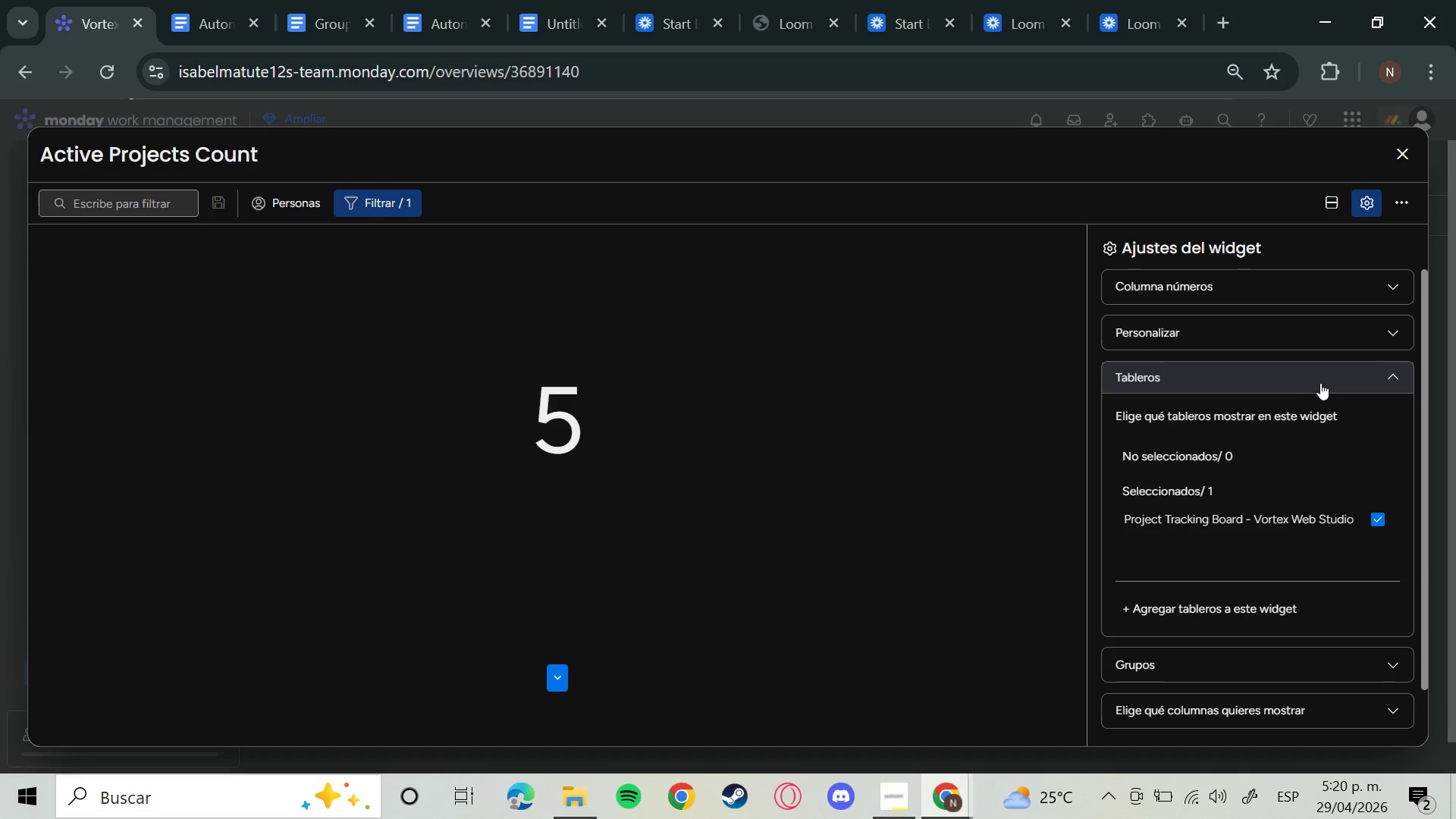 
left_click([1322, 380])
 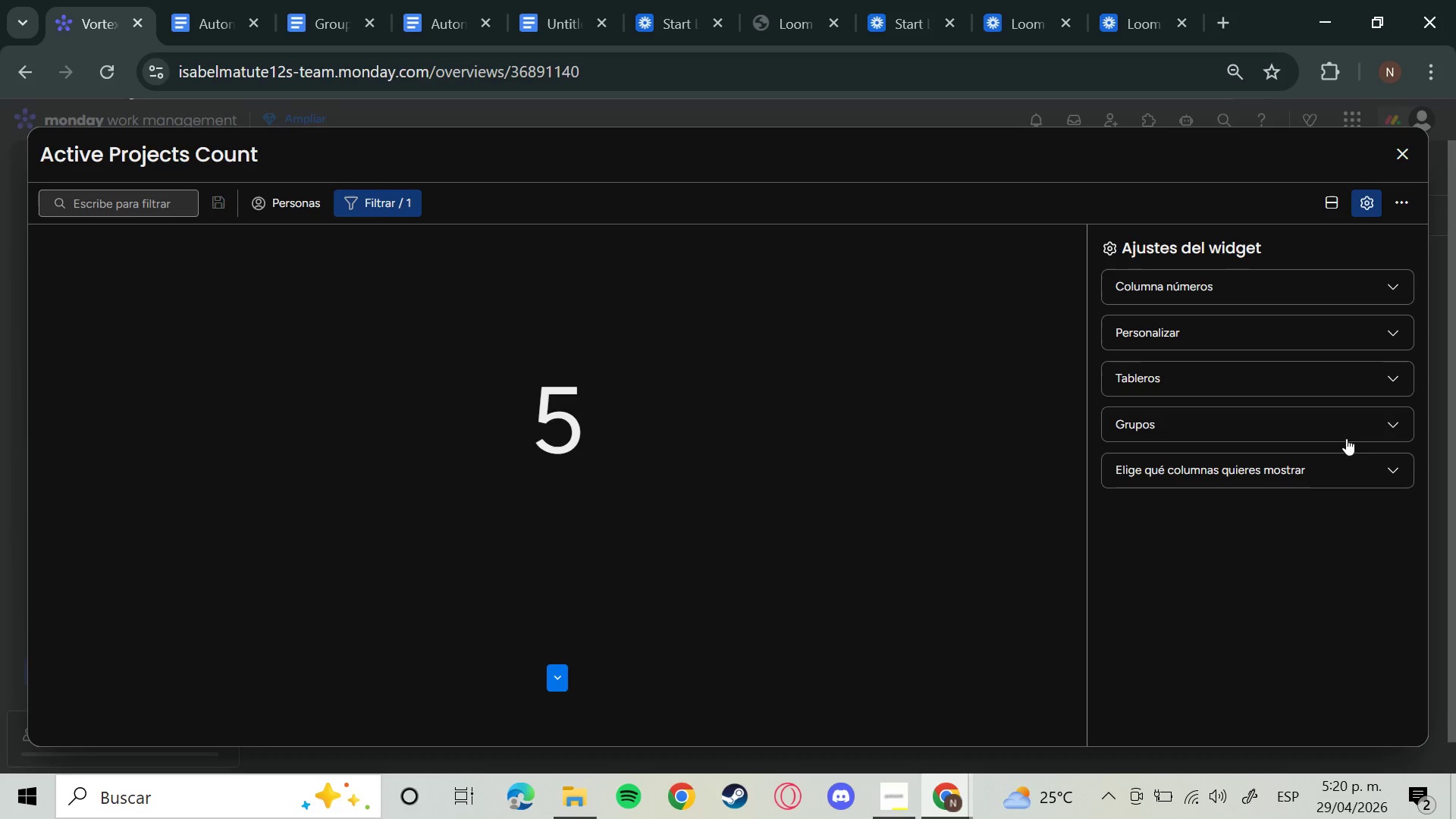 
left_click([1349, 428])
 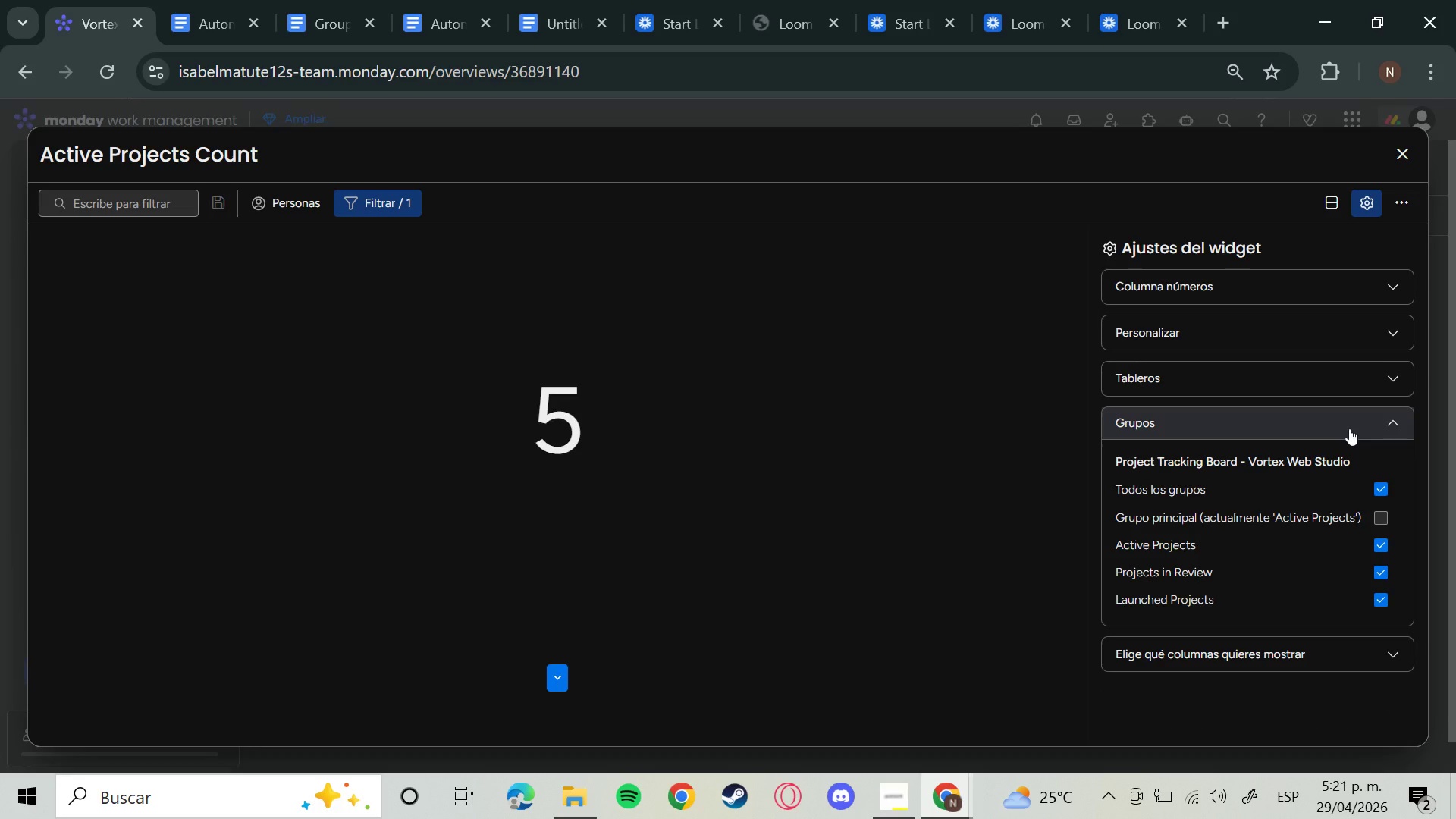 
left_click([1349, 428])
 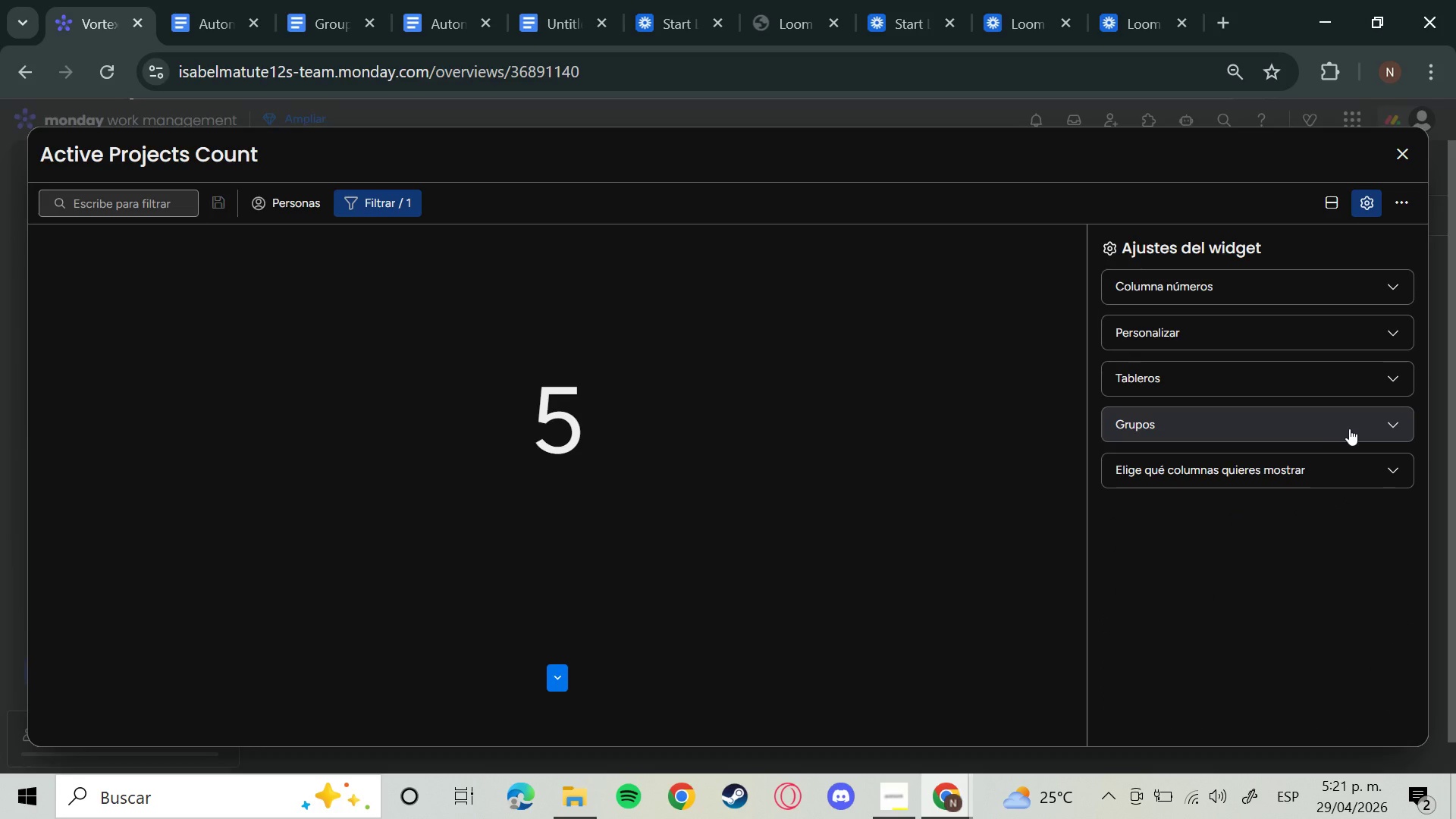 
left_click([1349, 428])
 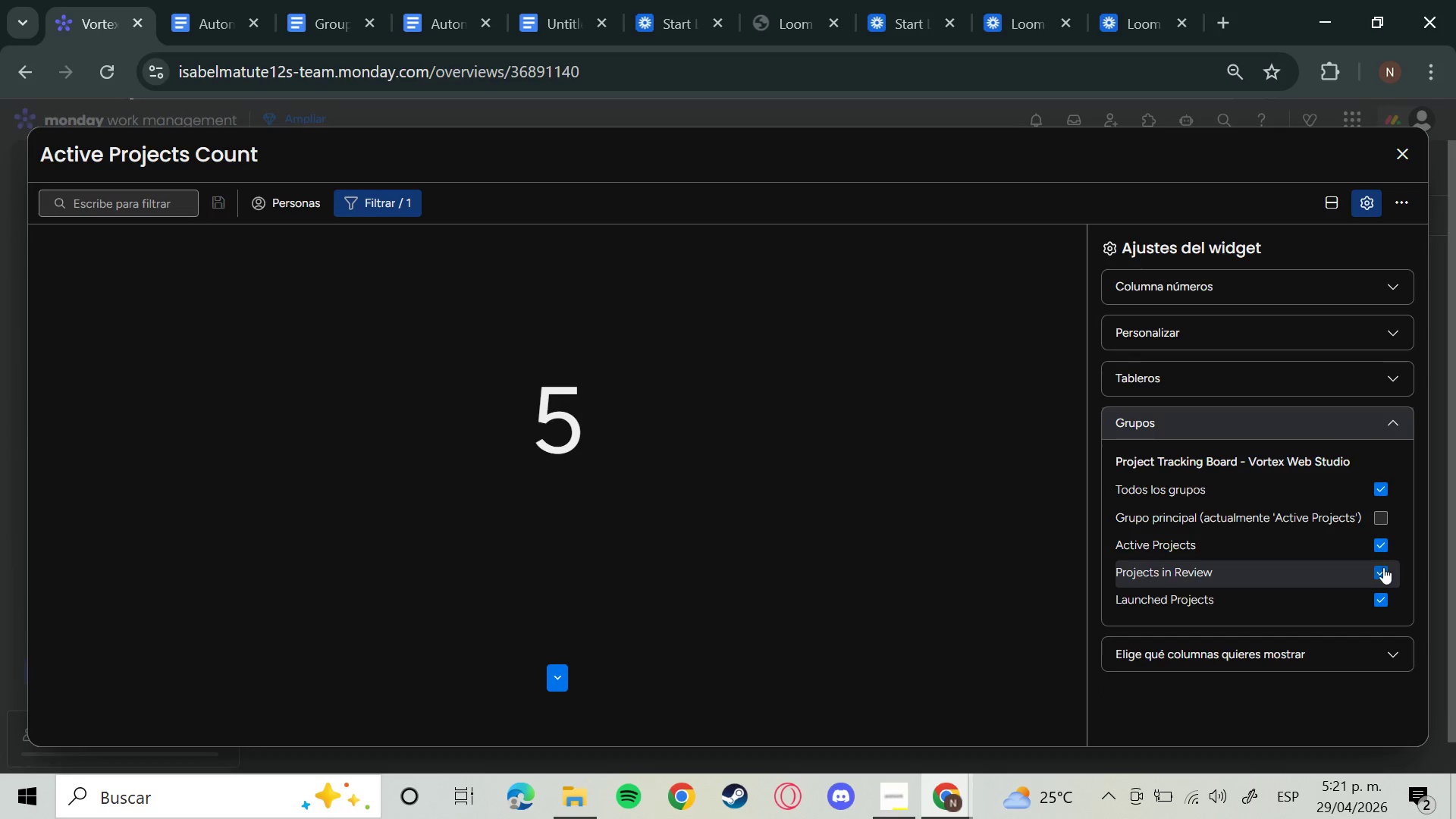 
double_click([1388, 547])
 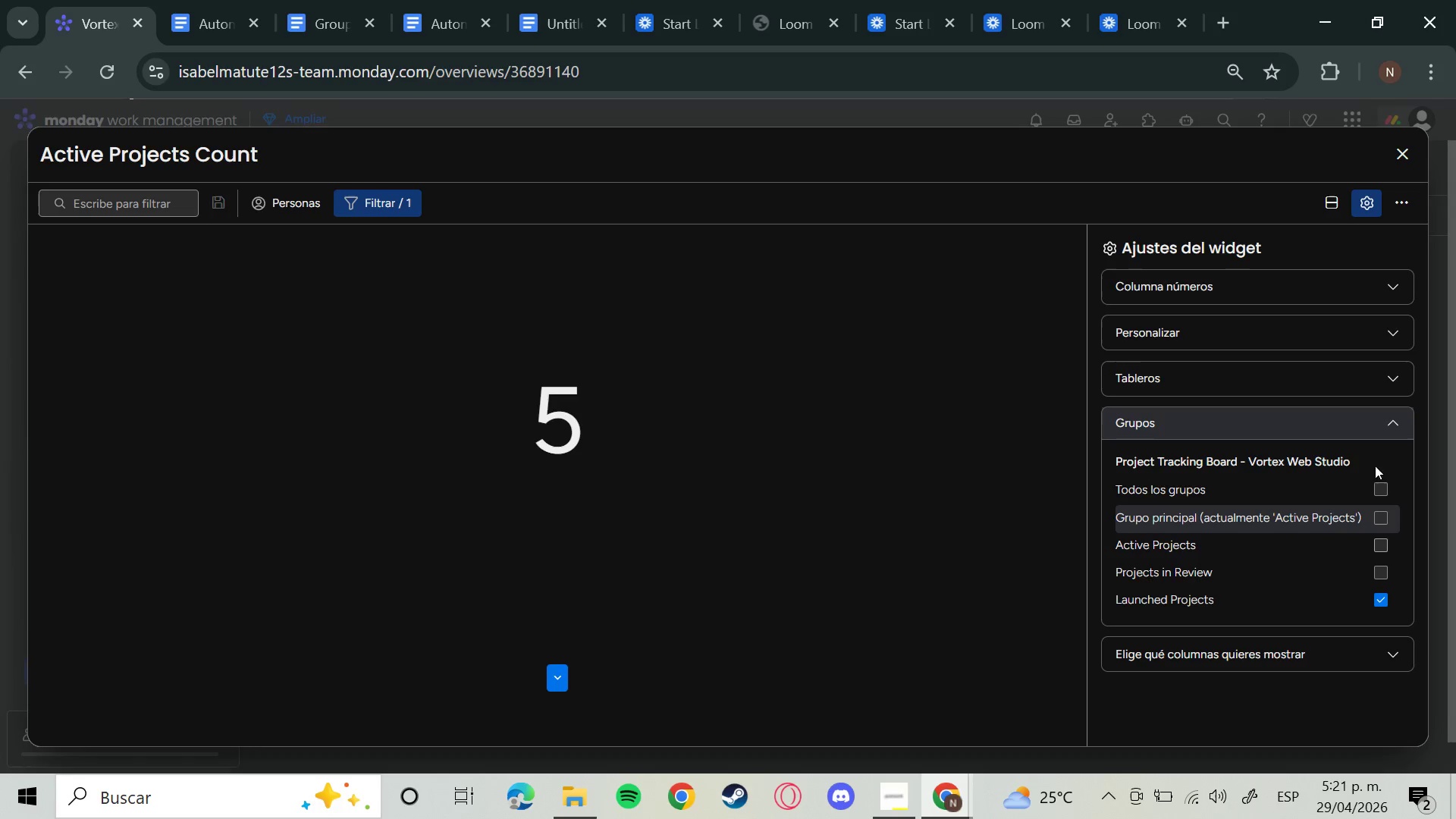 
left_click([1394, 416])
 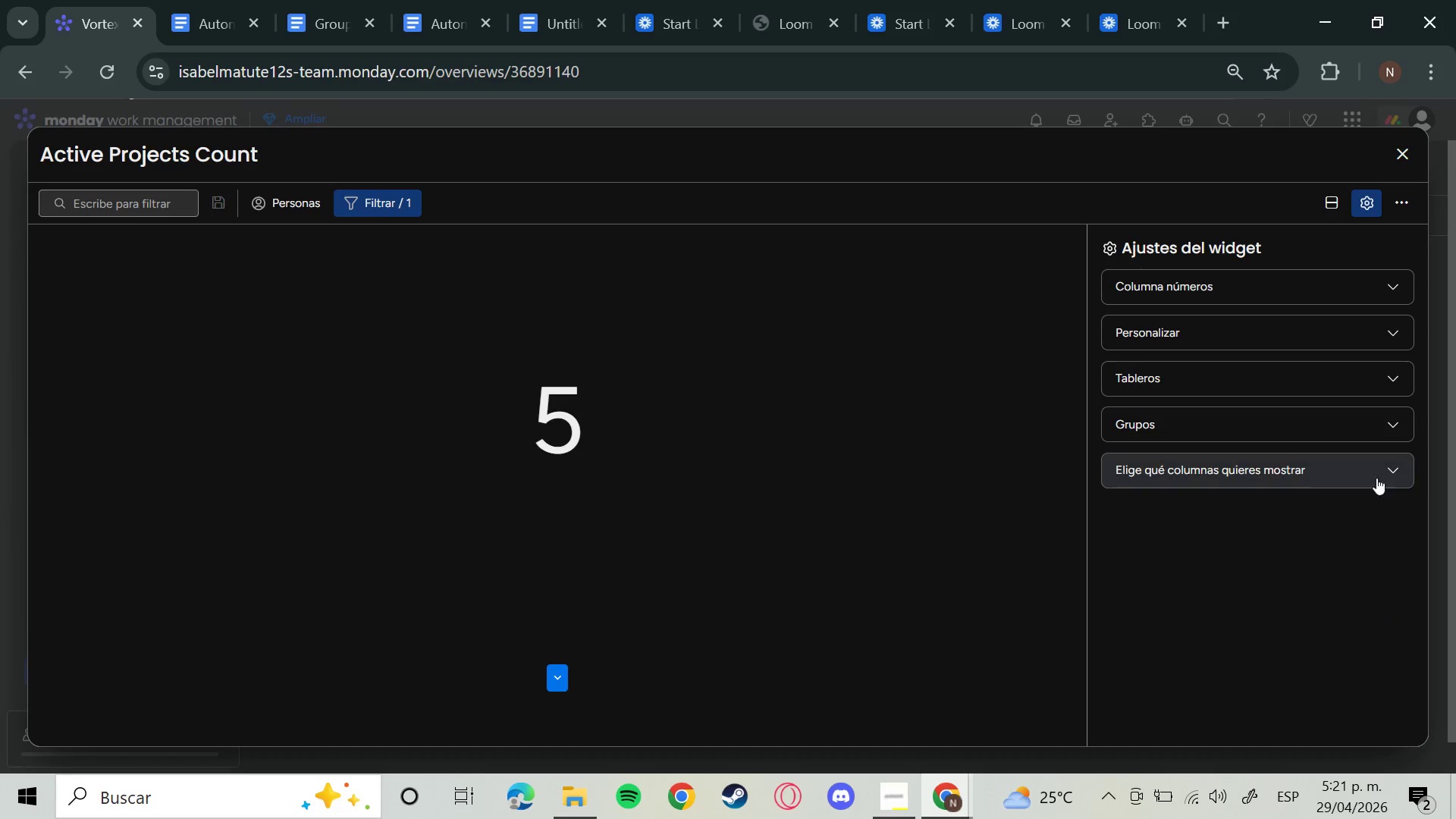 
left_click([1383, 466])
 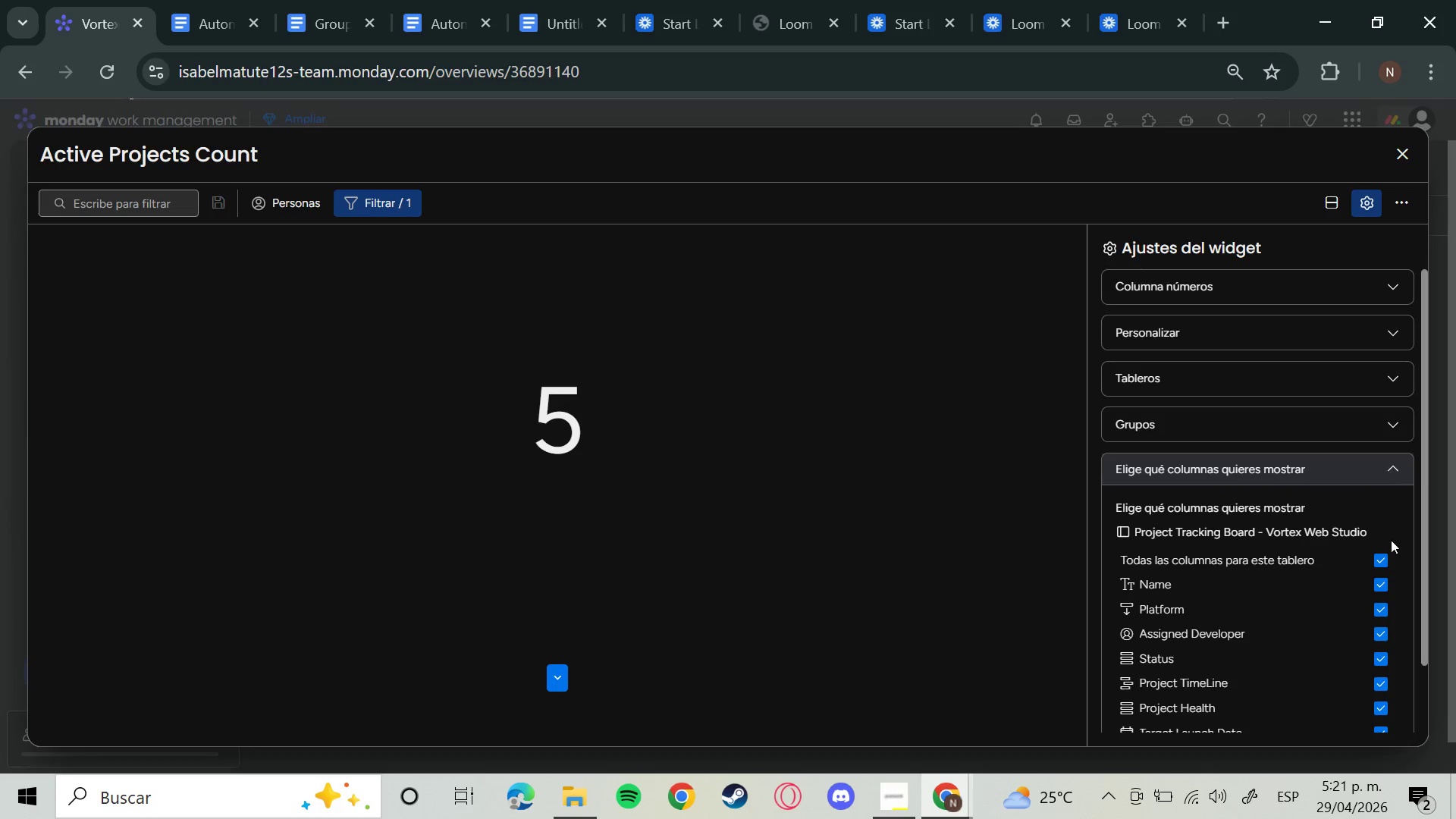 
scroll: coordinate [1392, 554], scroll_direction: down, amount: 2.0
 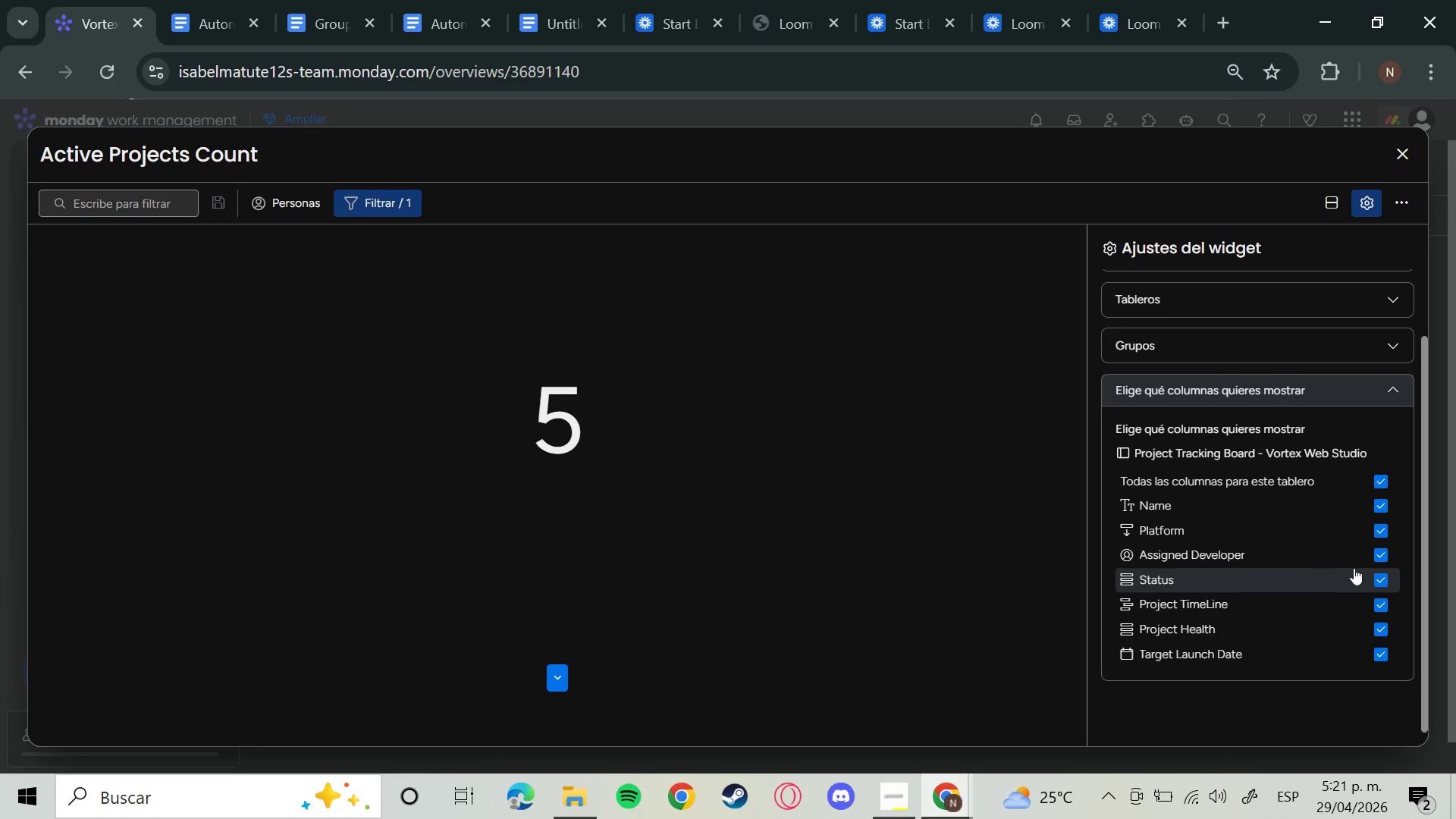 
left_click([1354, 568])
 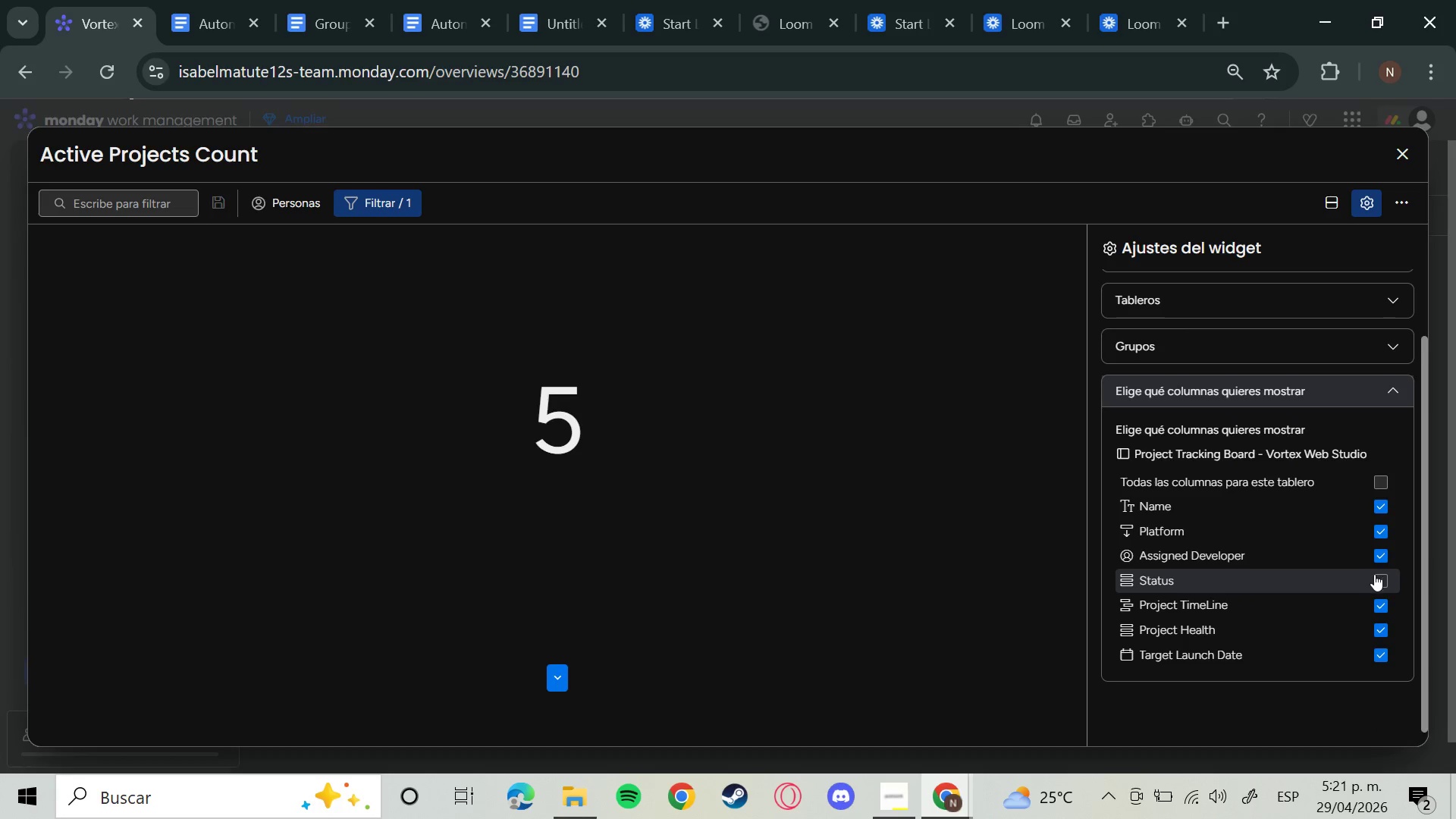 
left_click([1376, 575])
 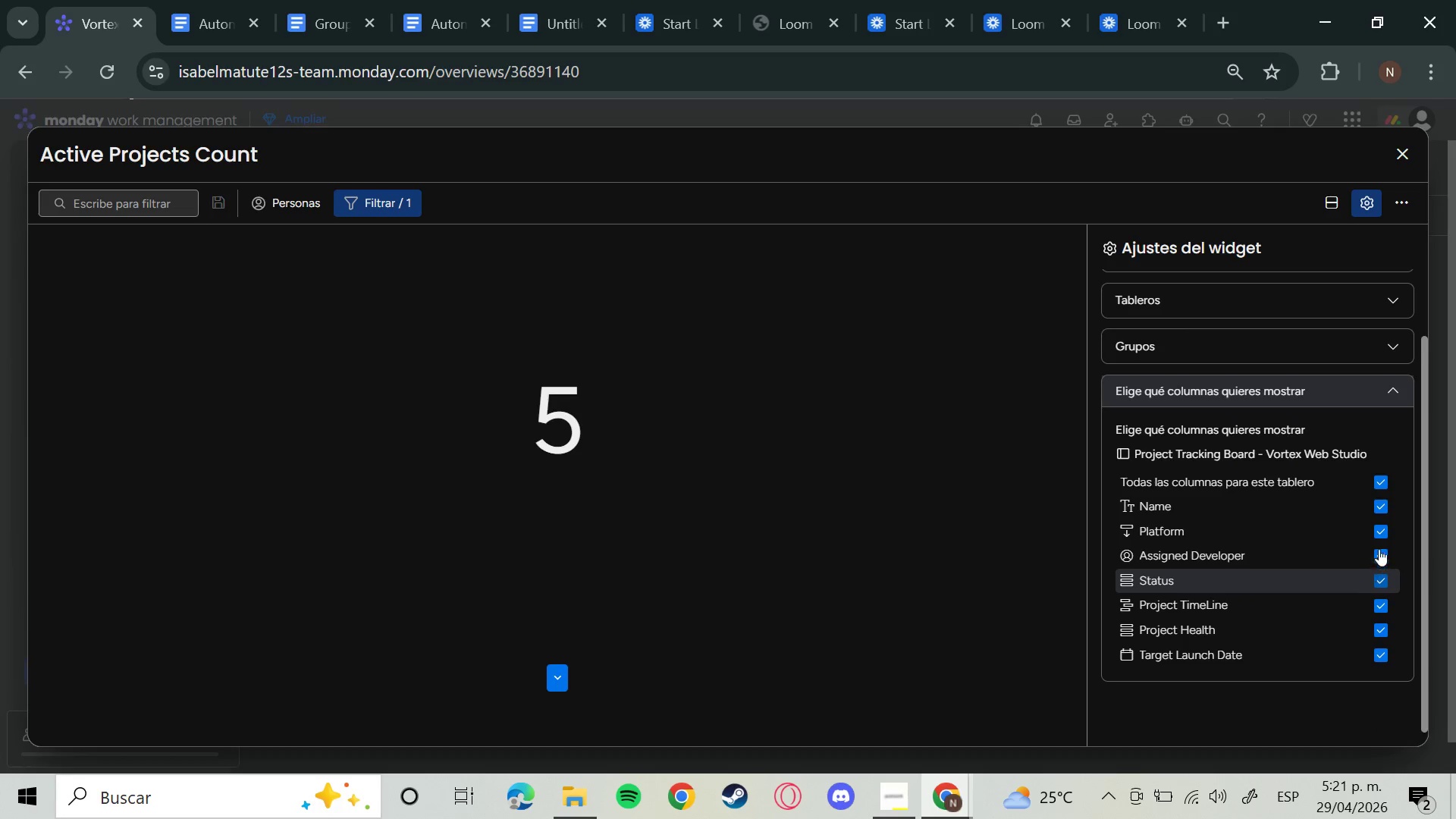 
left_click([1384, 513])
 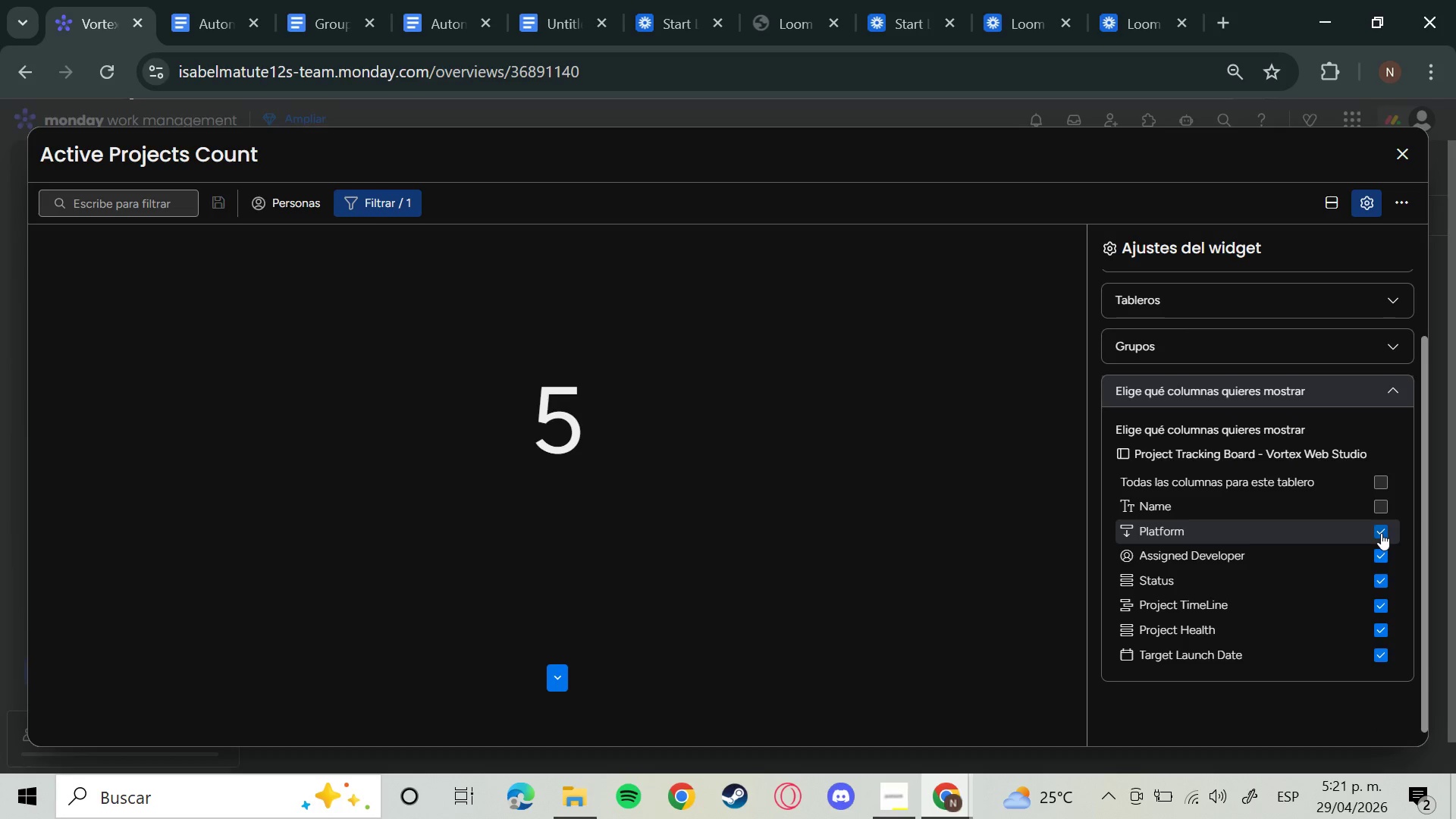 
left_click([1381, 533])
 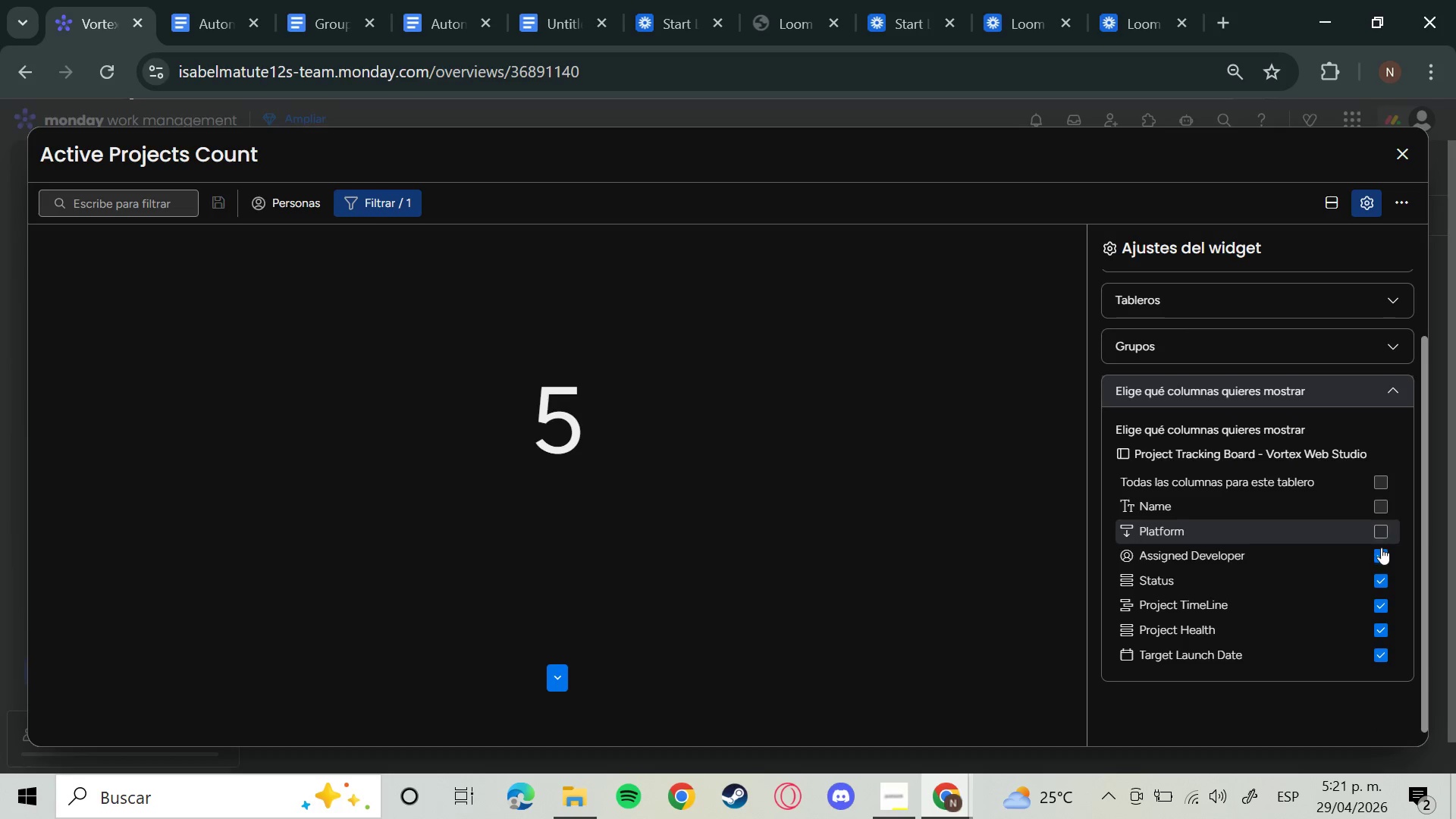 
left_click([1381, 548])
 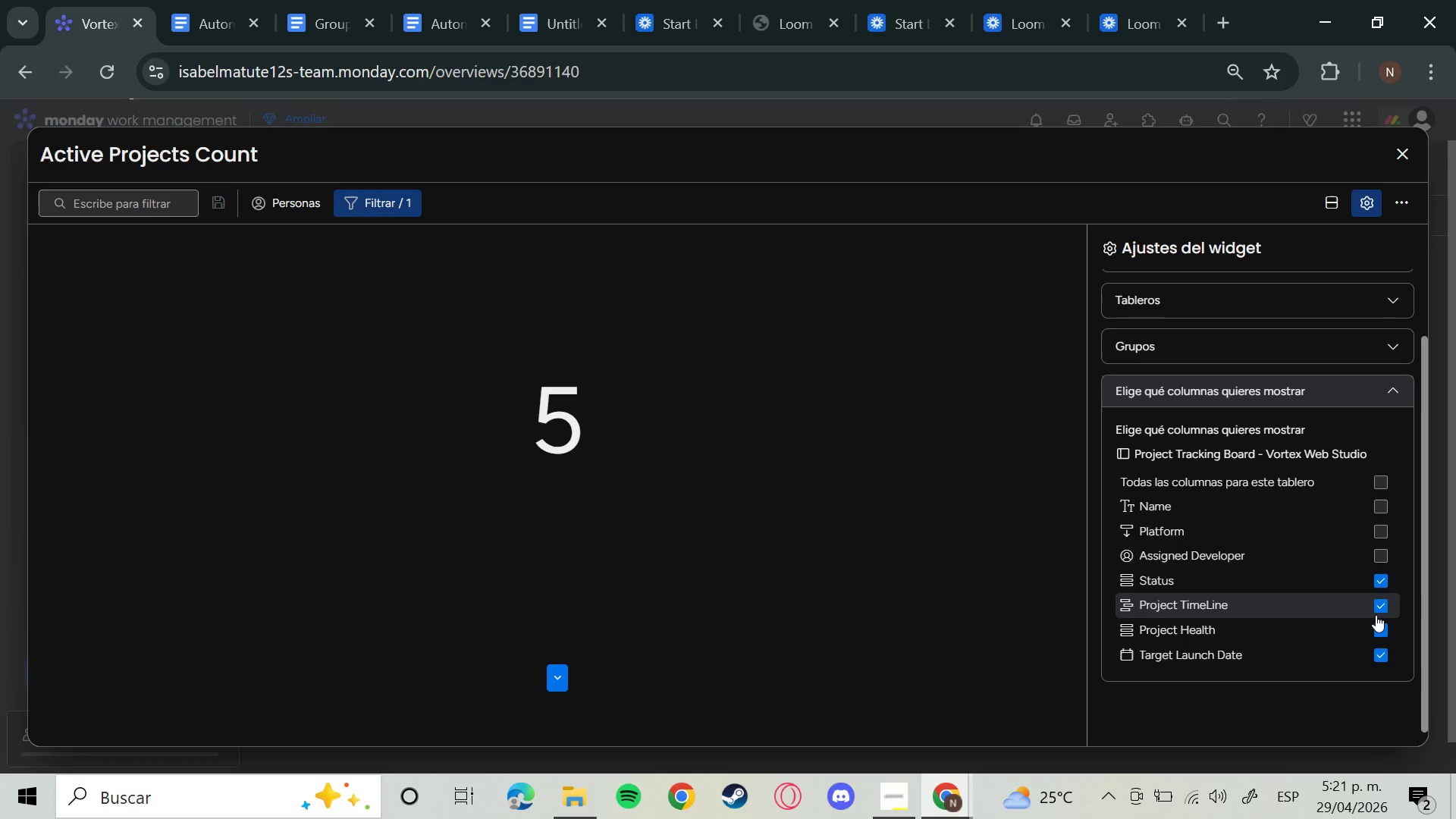 
left_click([1377, 615])
 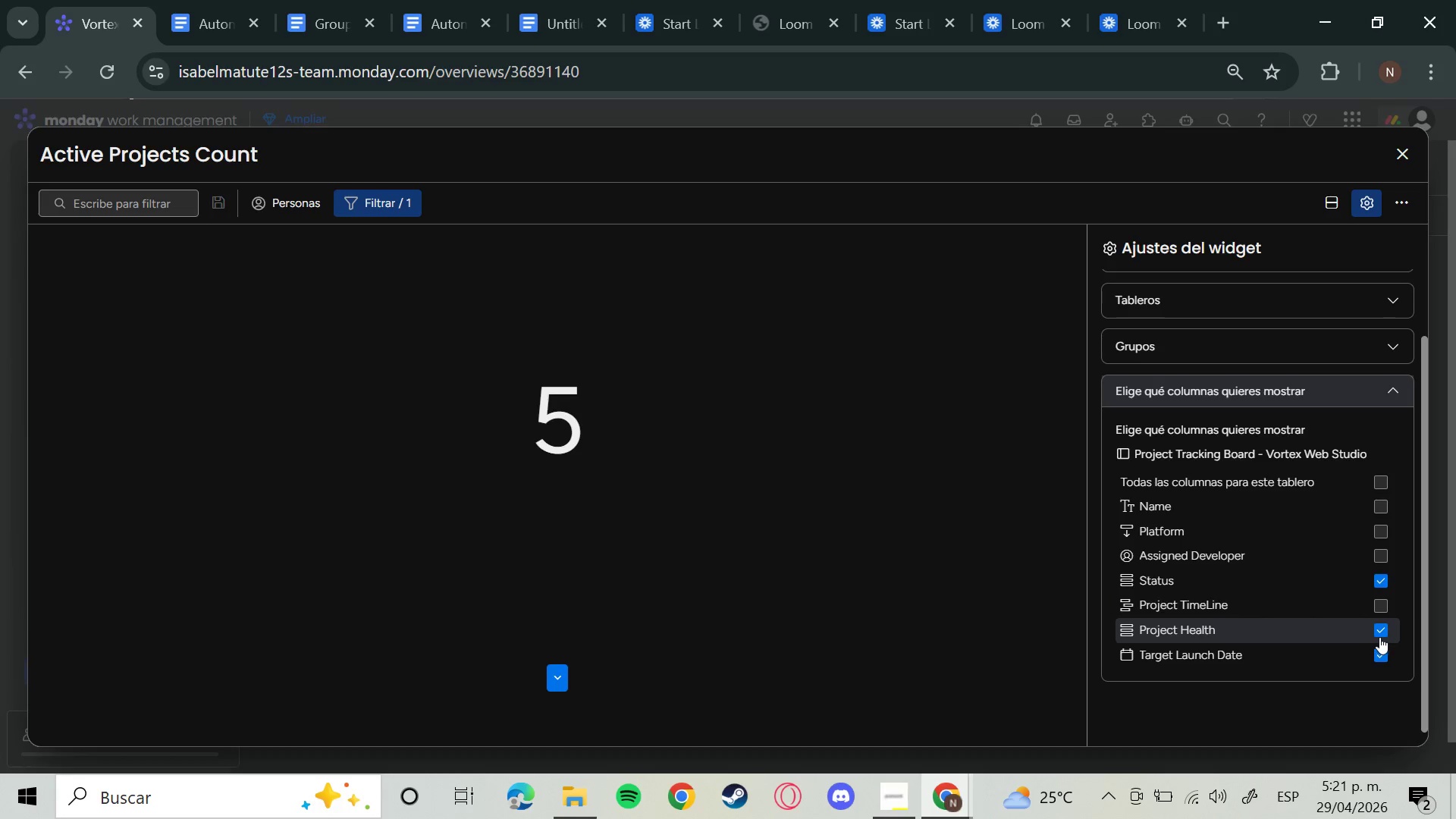 
left_click([1380, 637])
 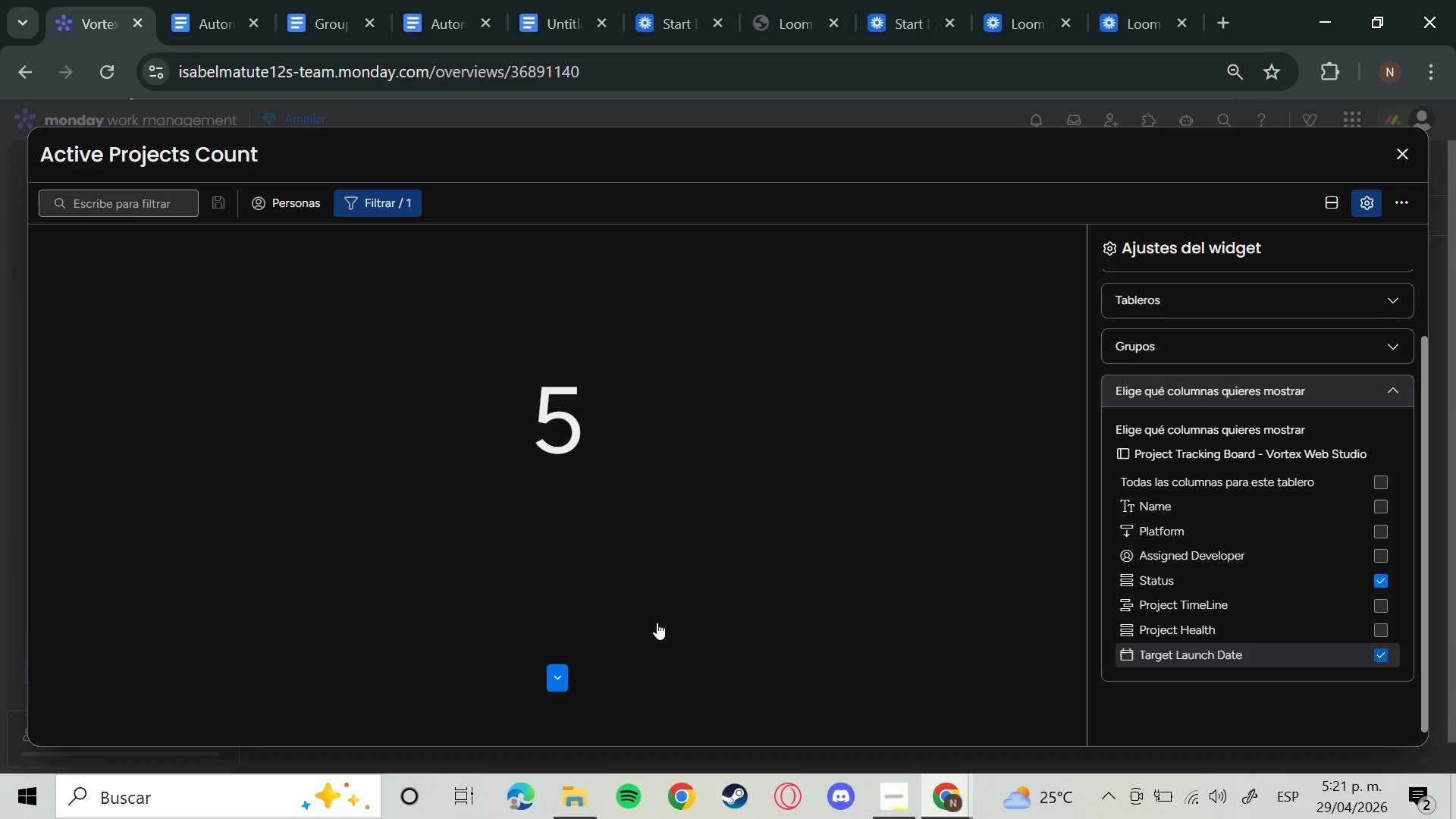 
left_click([555, 676])
 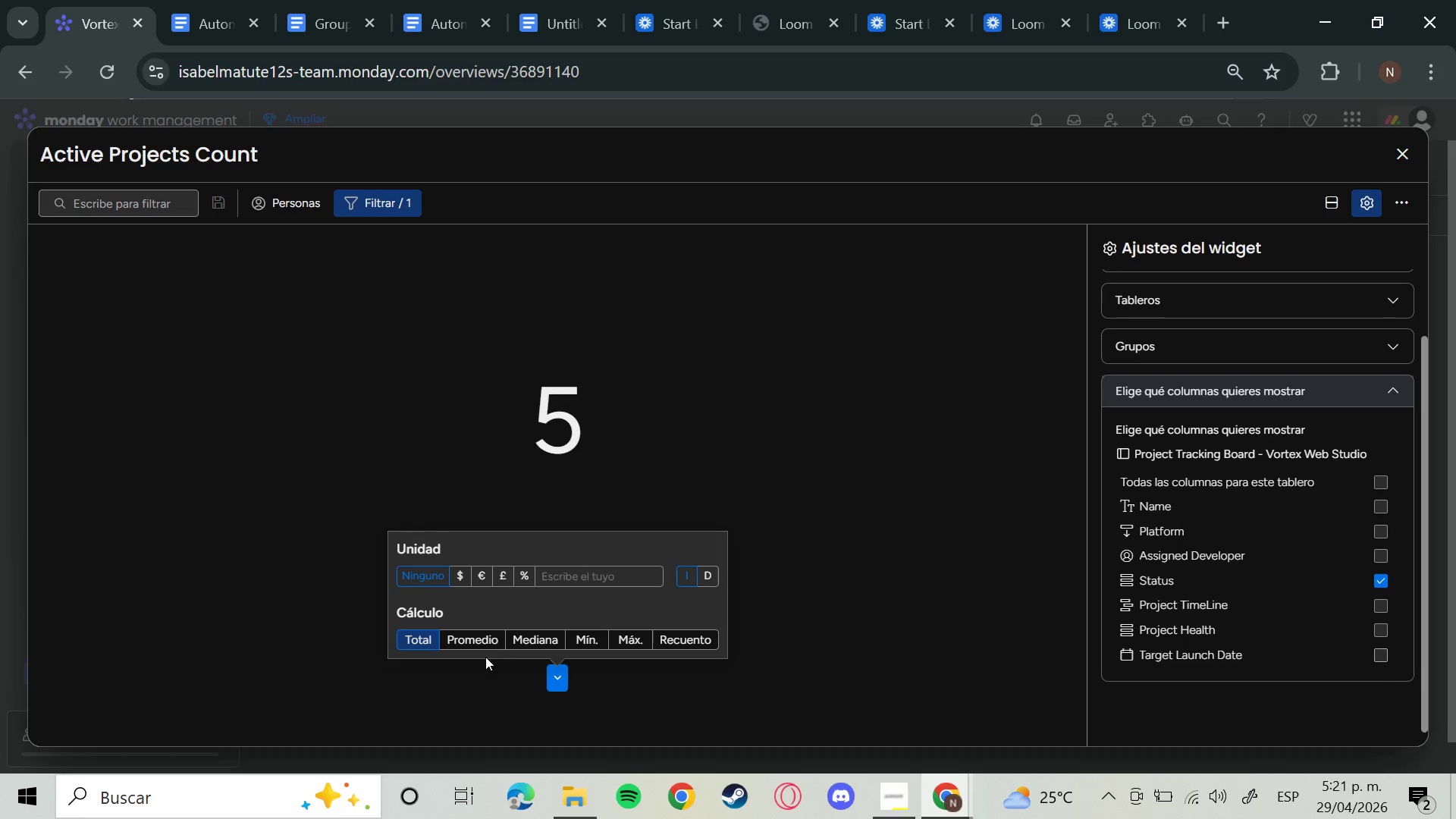 
left_click([556, 686])
 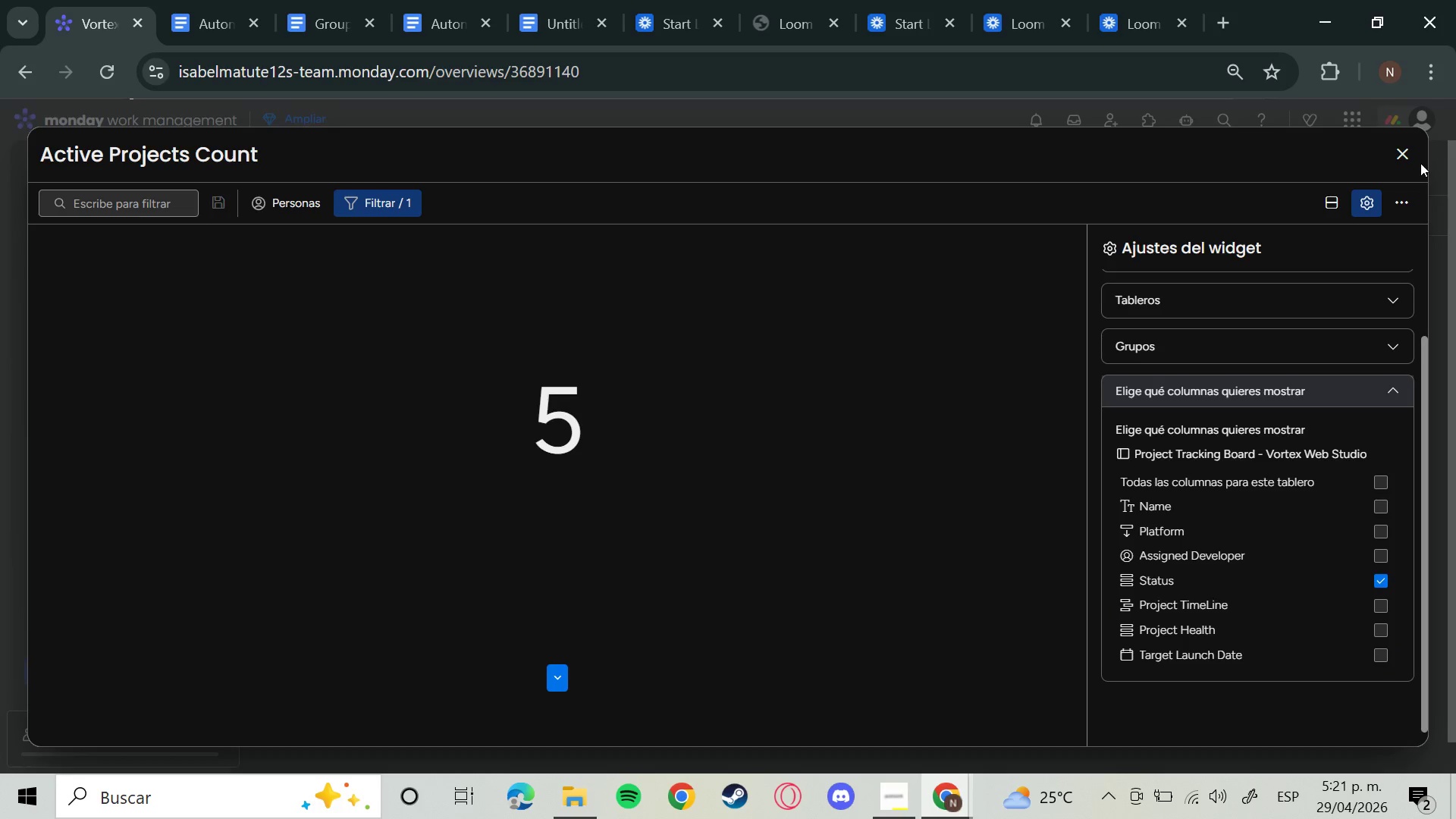 
mouse_move([1395, 168])
 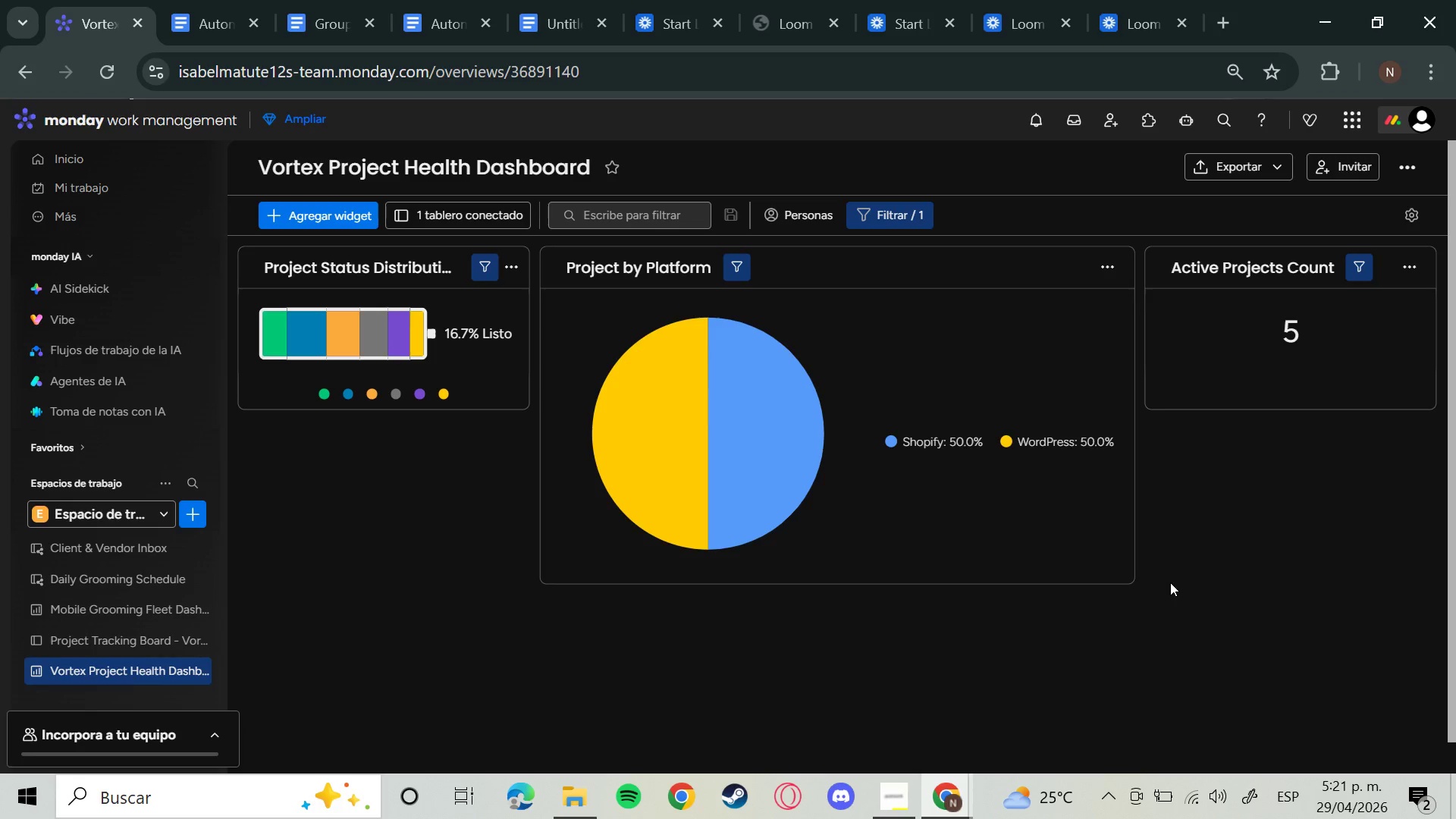 
wait(5.44)
 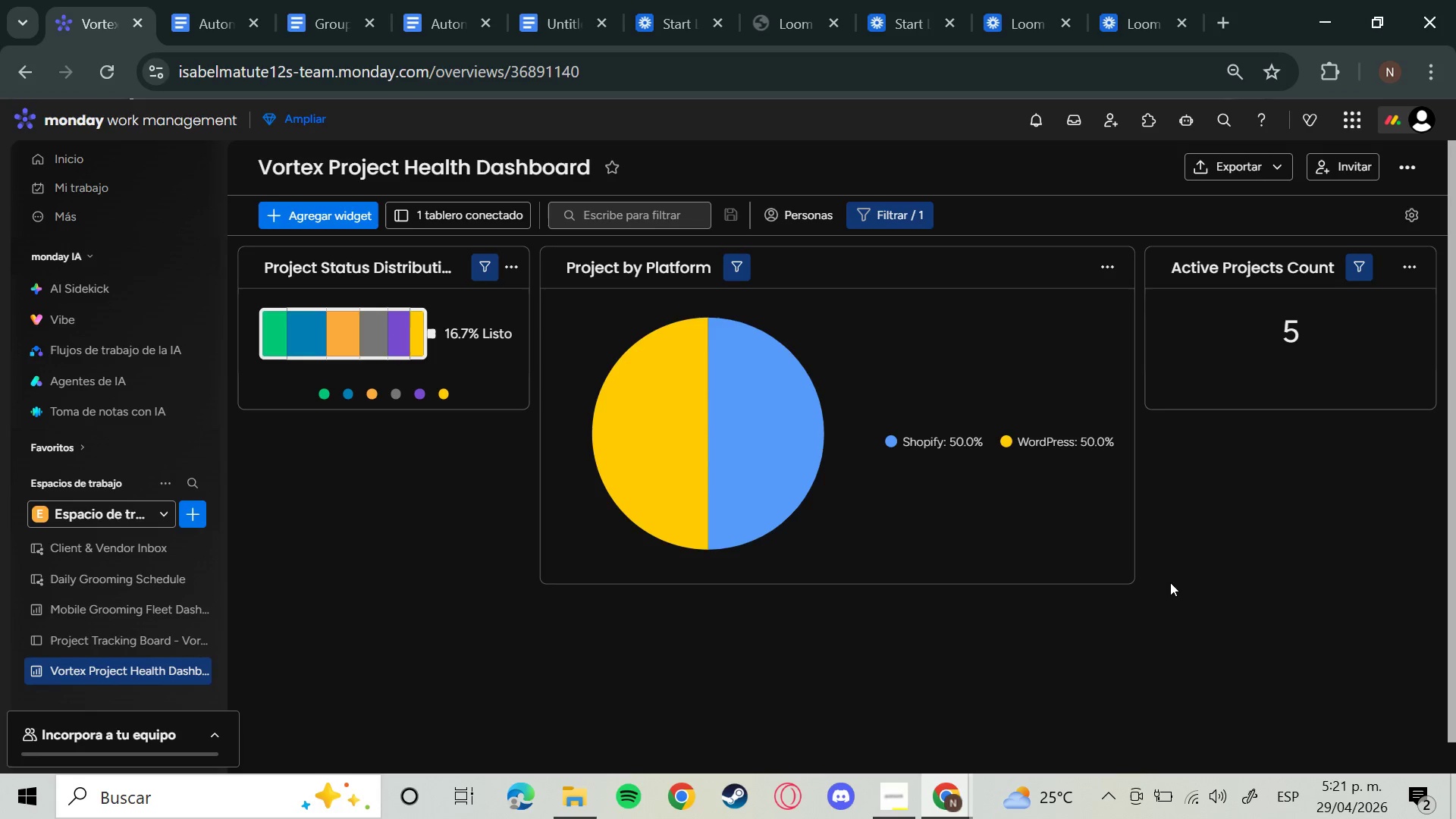 
left_click([176, 632])
 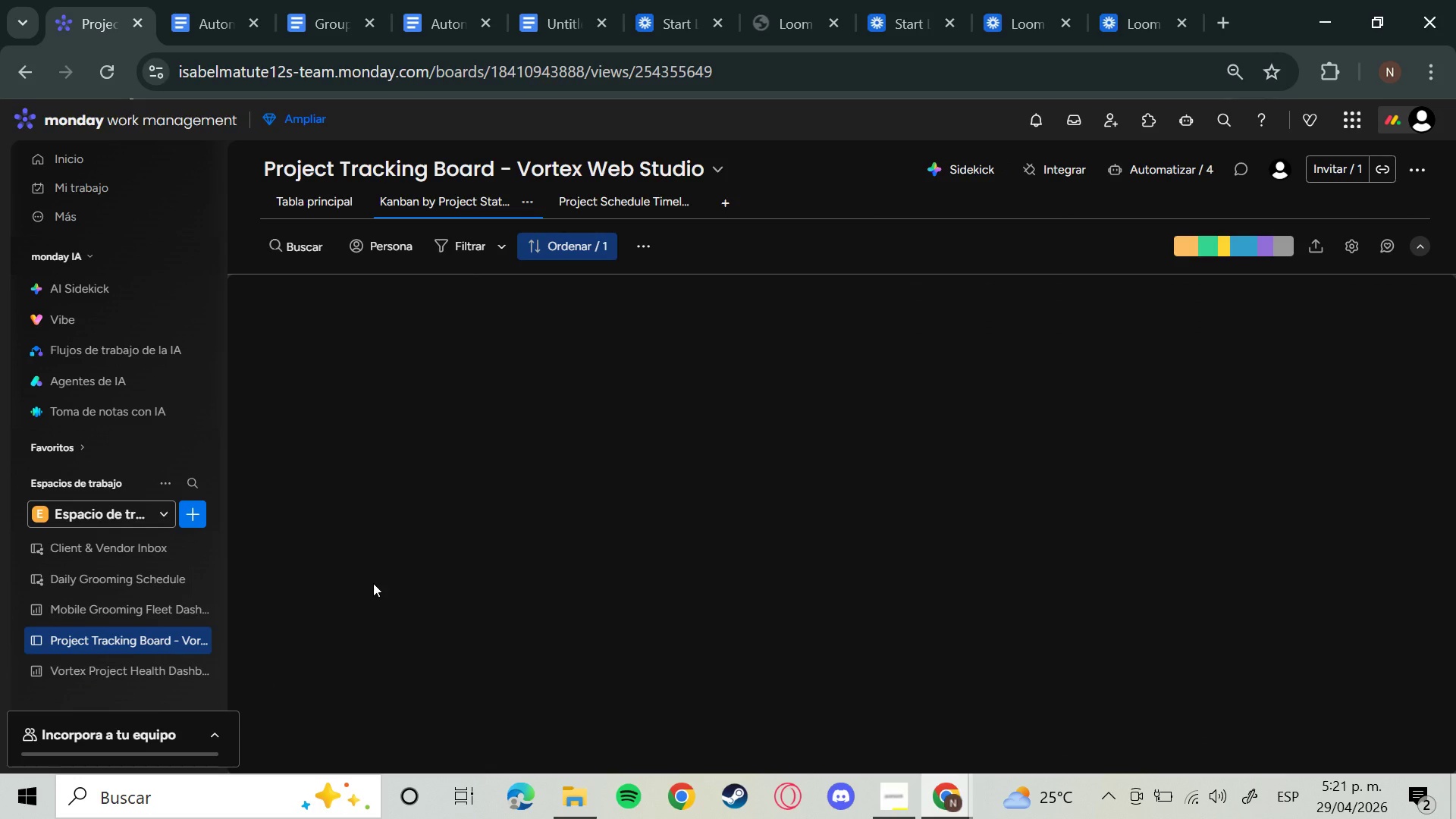 
wait(9.78)
 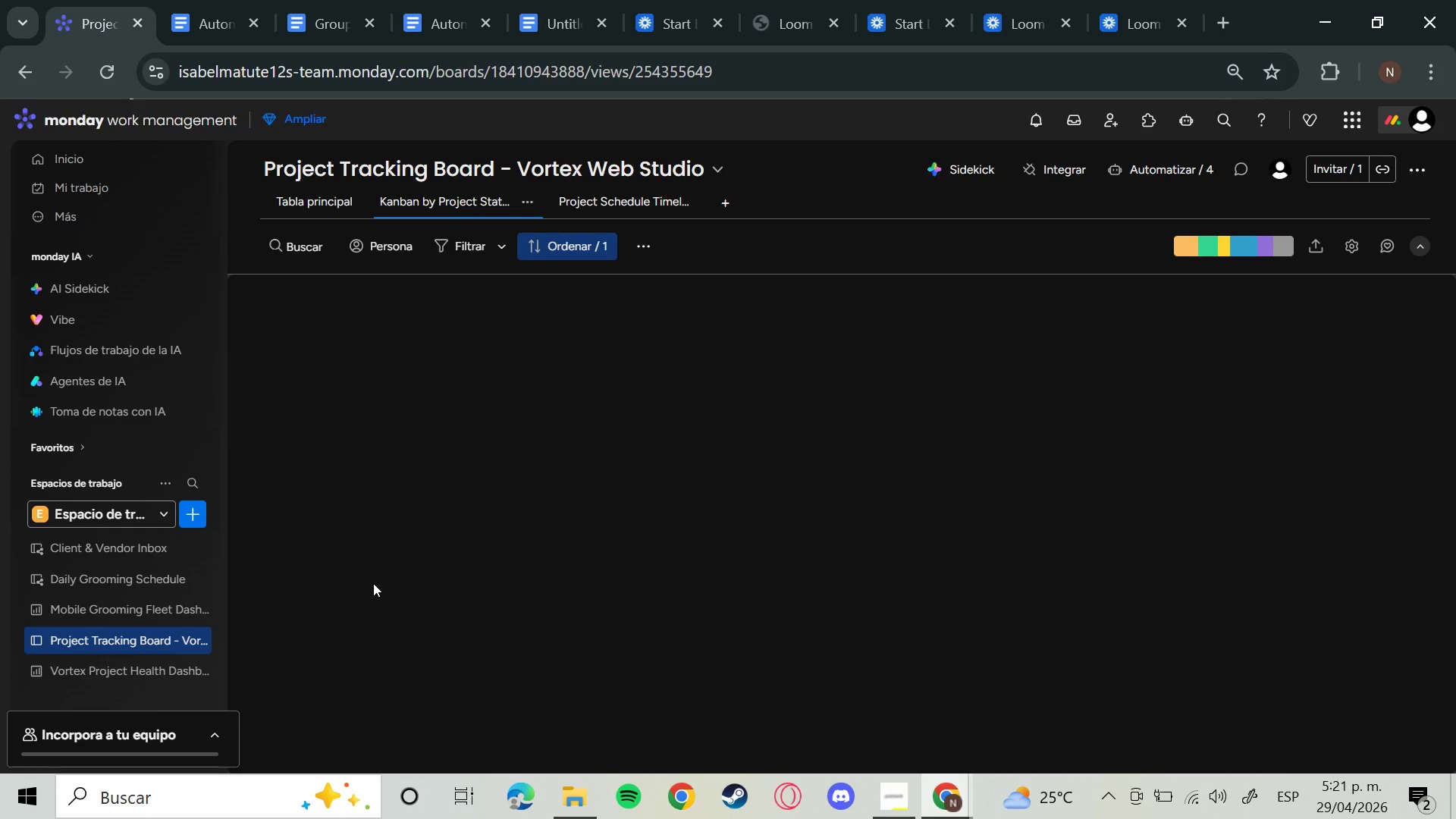 
left_click([315, 202])
 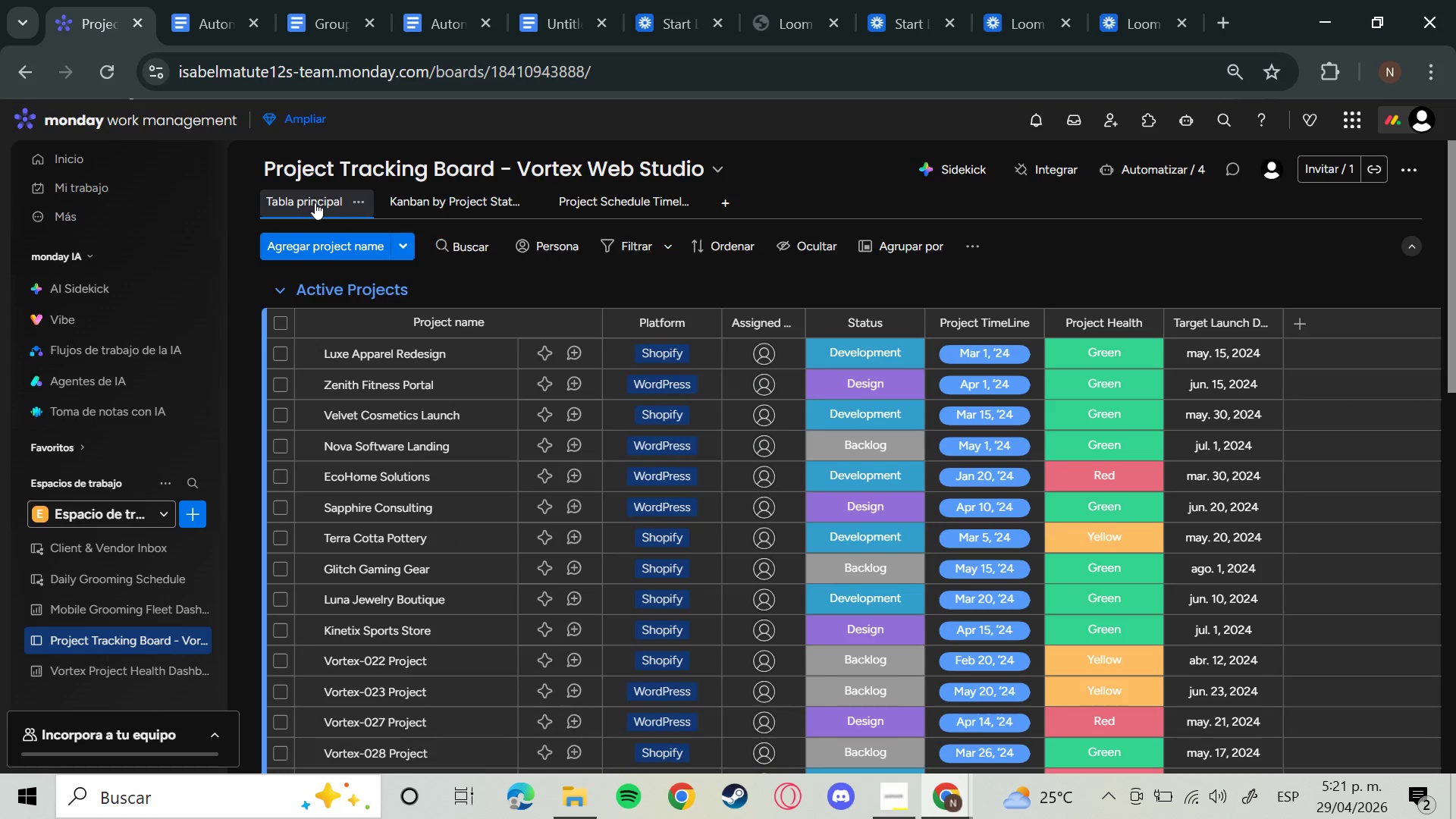 
scroll: coordinate [620, 370], scroll_direction: down, amount: 11.0
 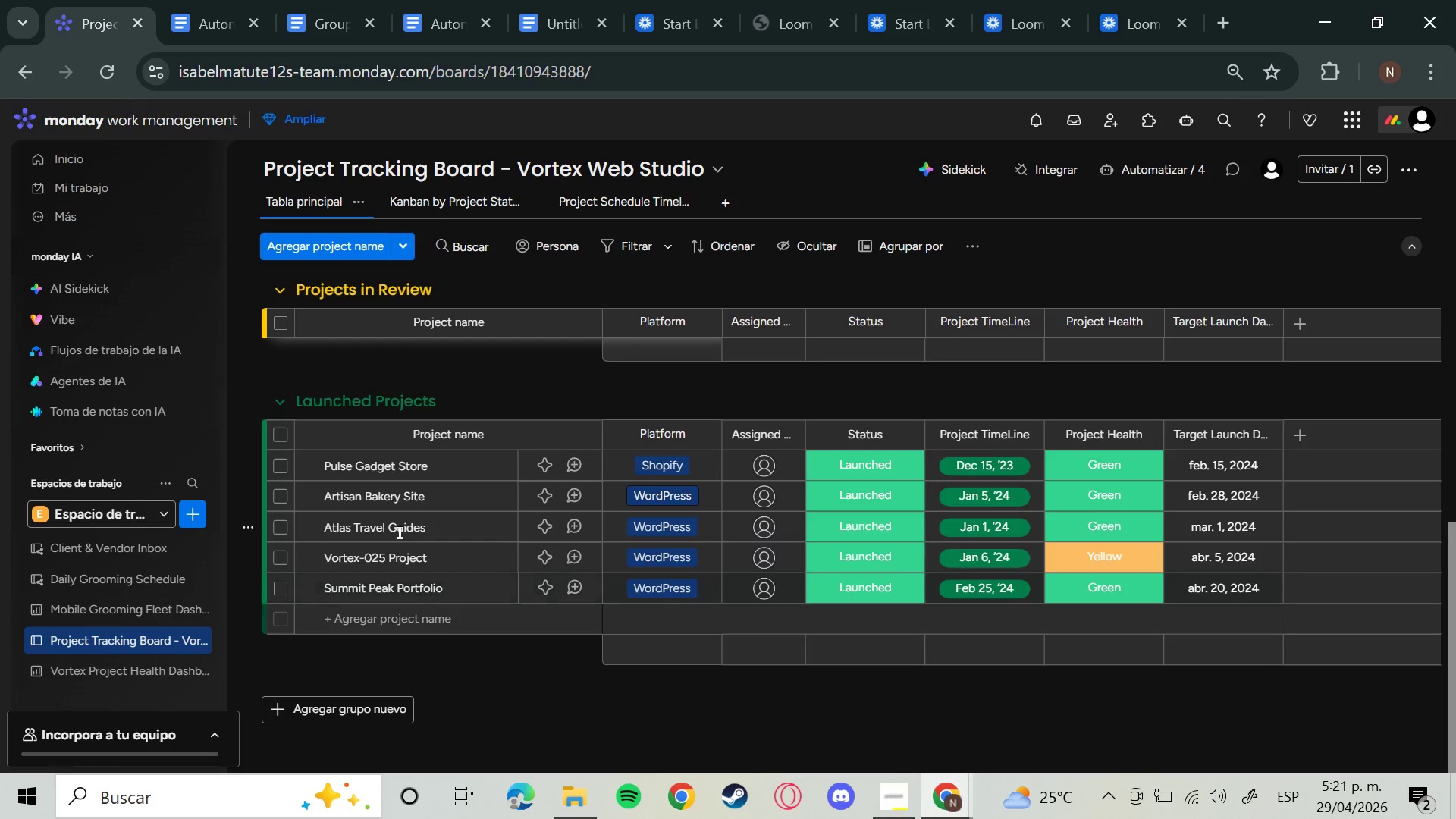 
scroll: coordinate [433, 591], scroll_direction: up, amount: 9.0
 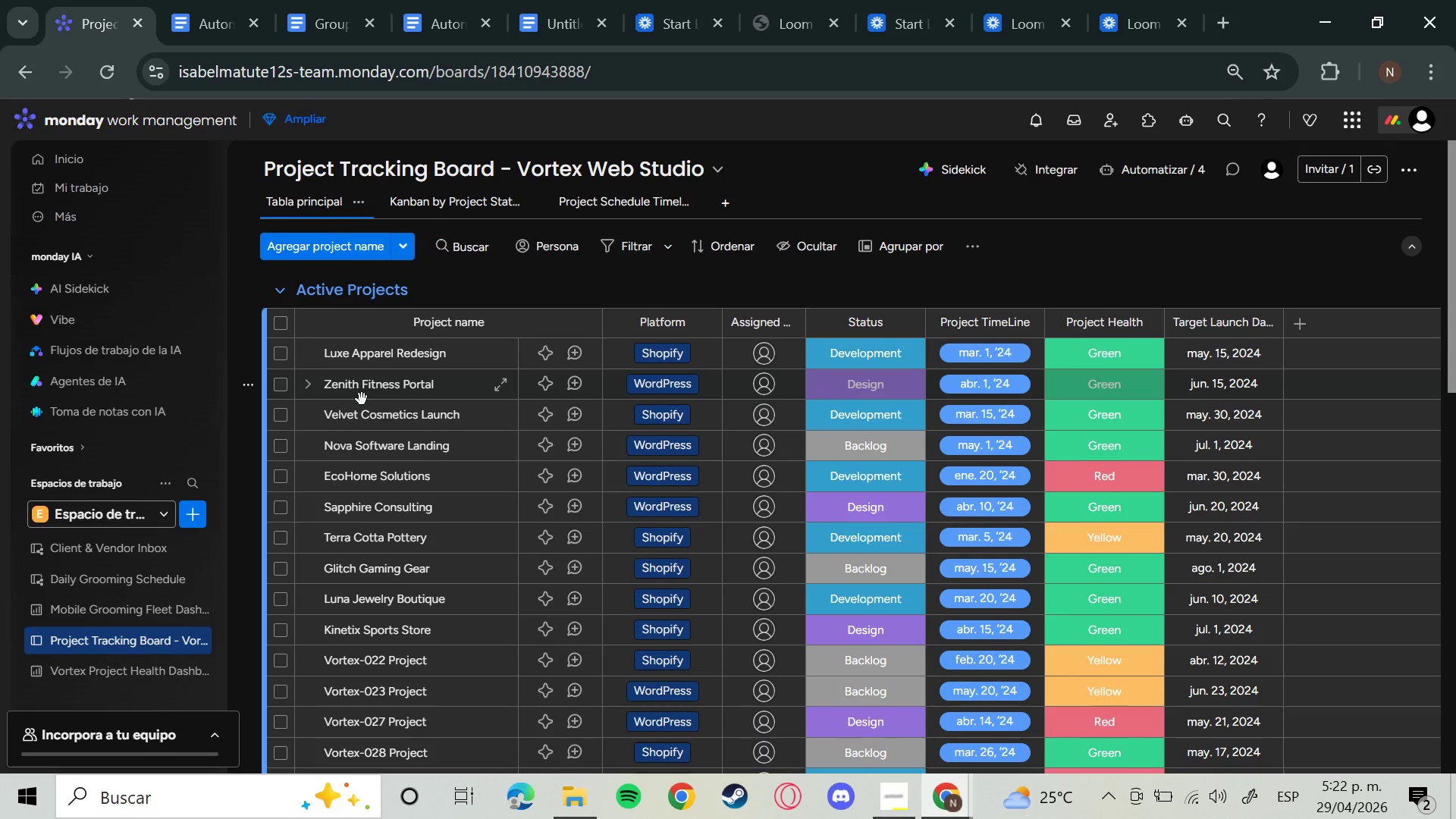 
wait(45.79)
 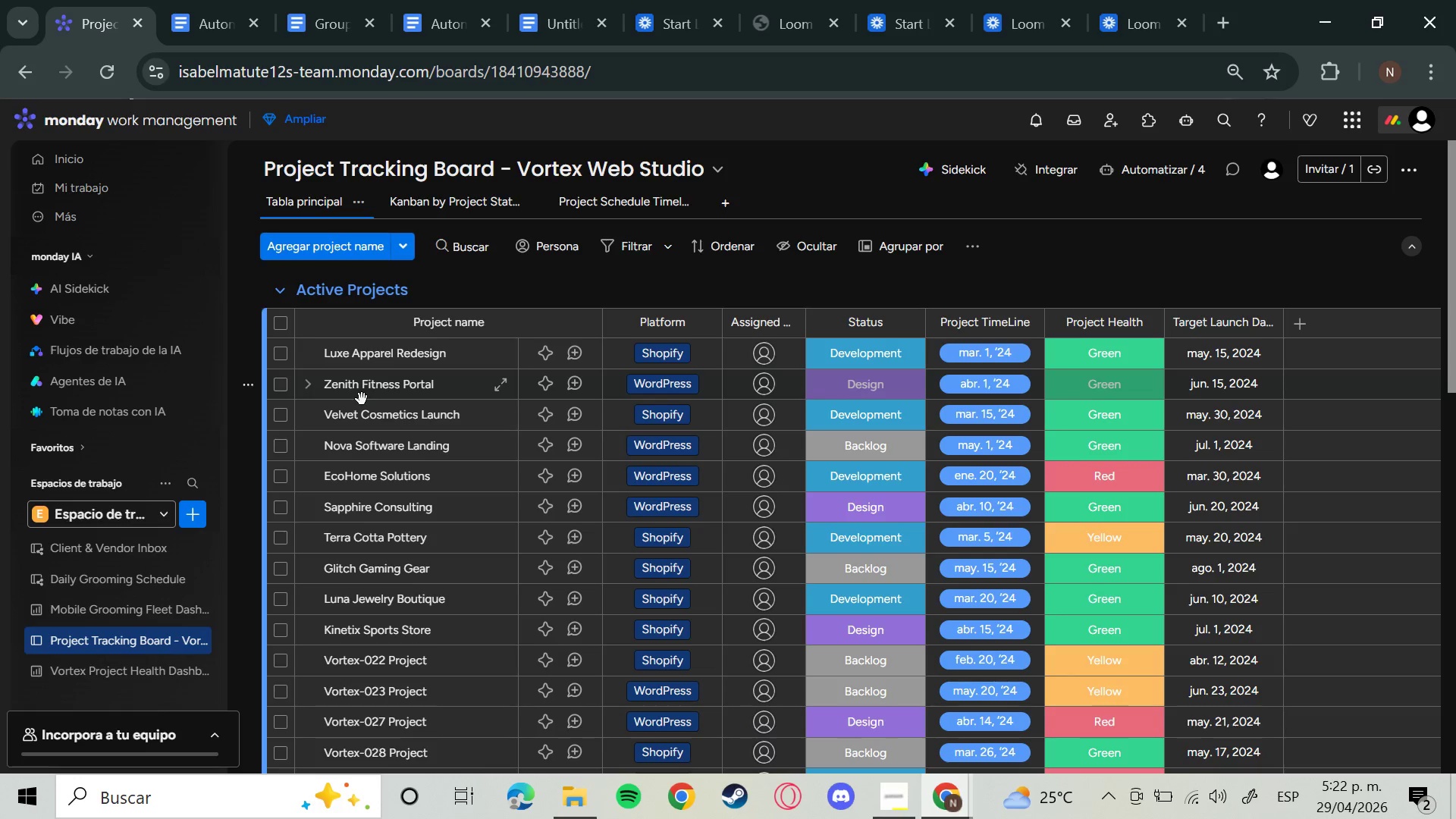 
mouse_move([868, 593])
 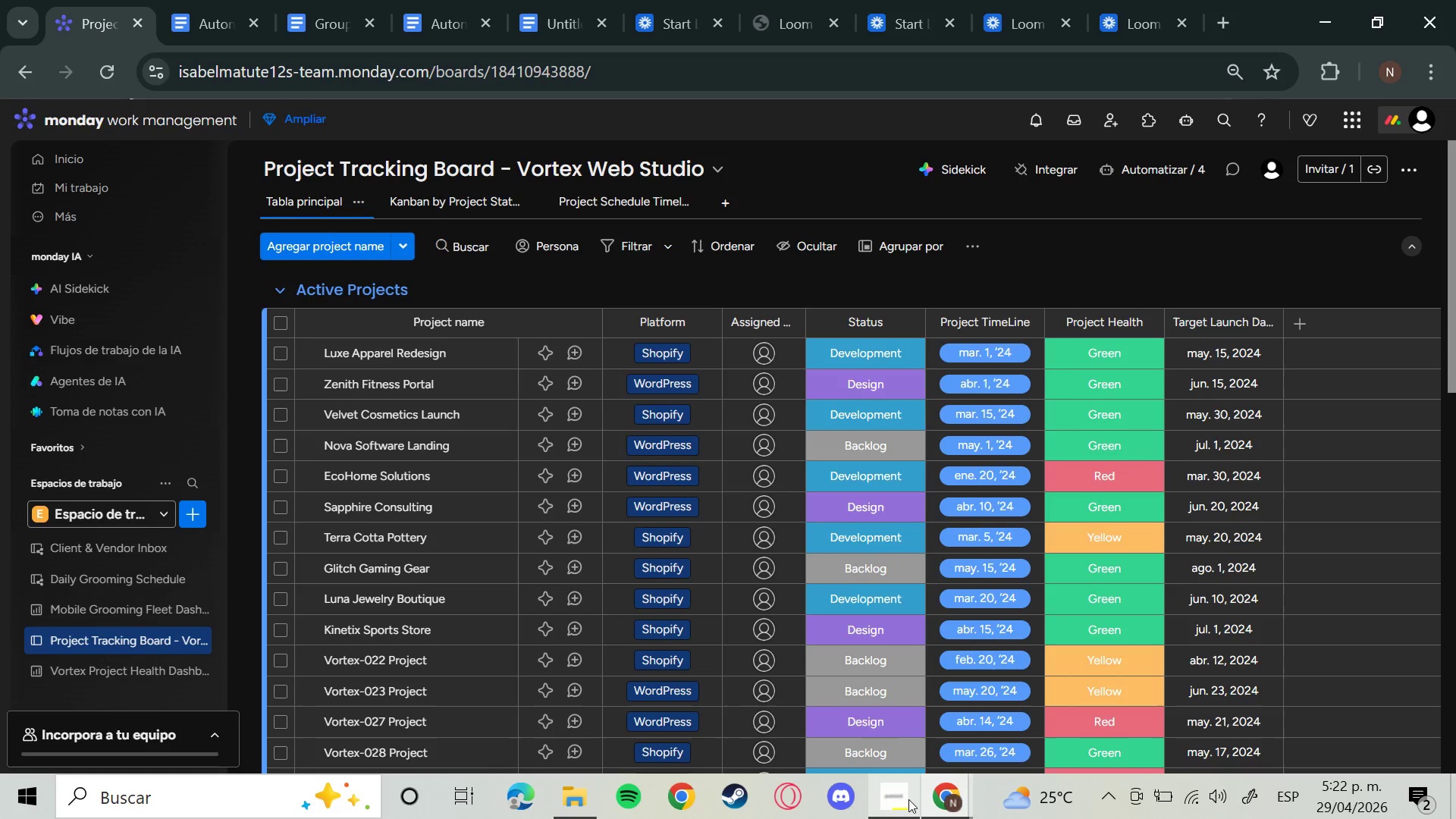 
left_click([908, 799])